 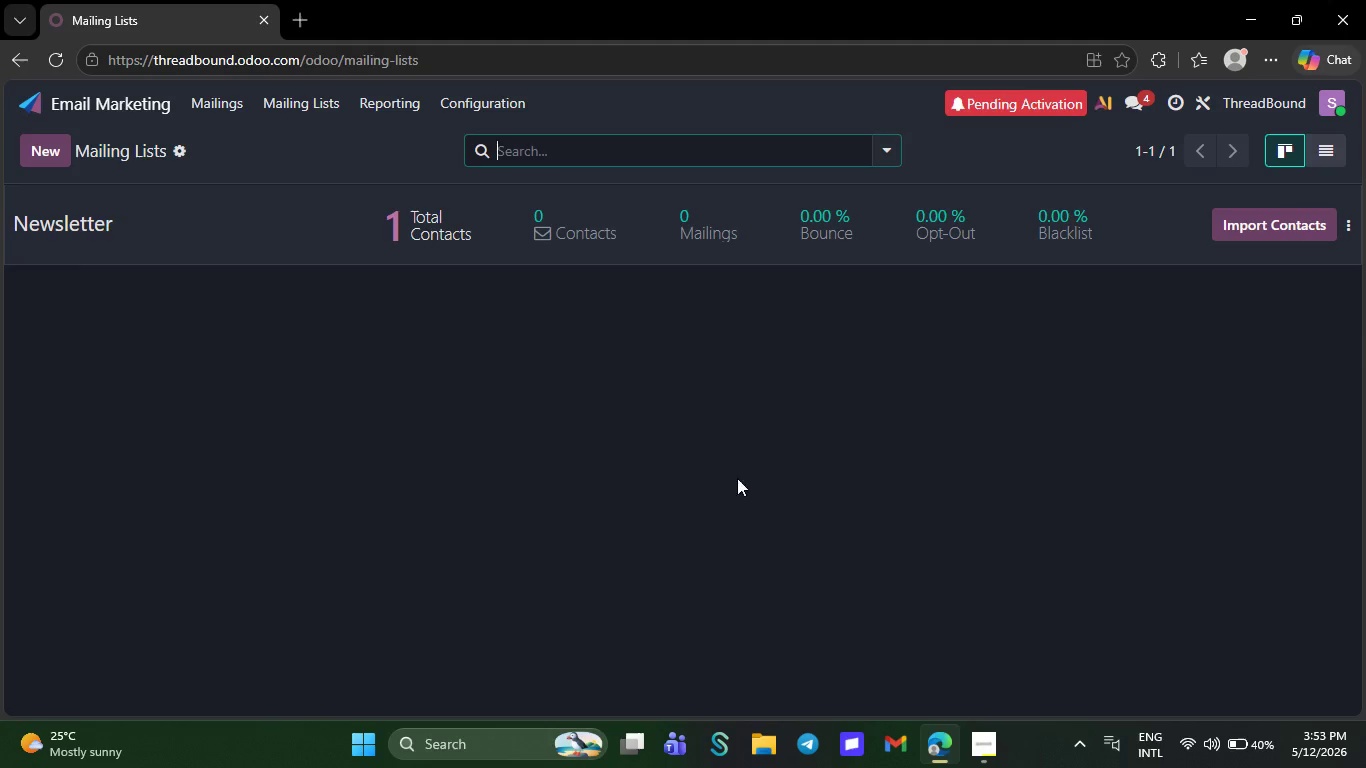 
left_click([46, 150])
 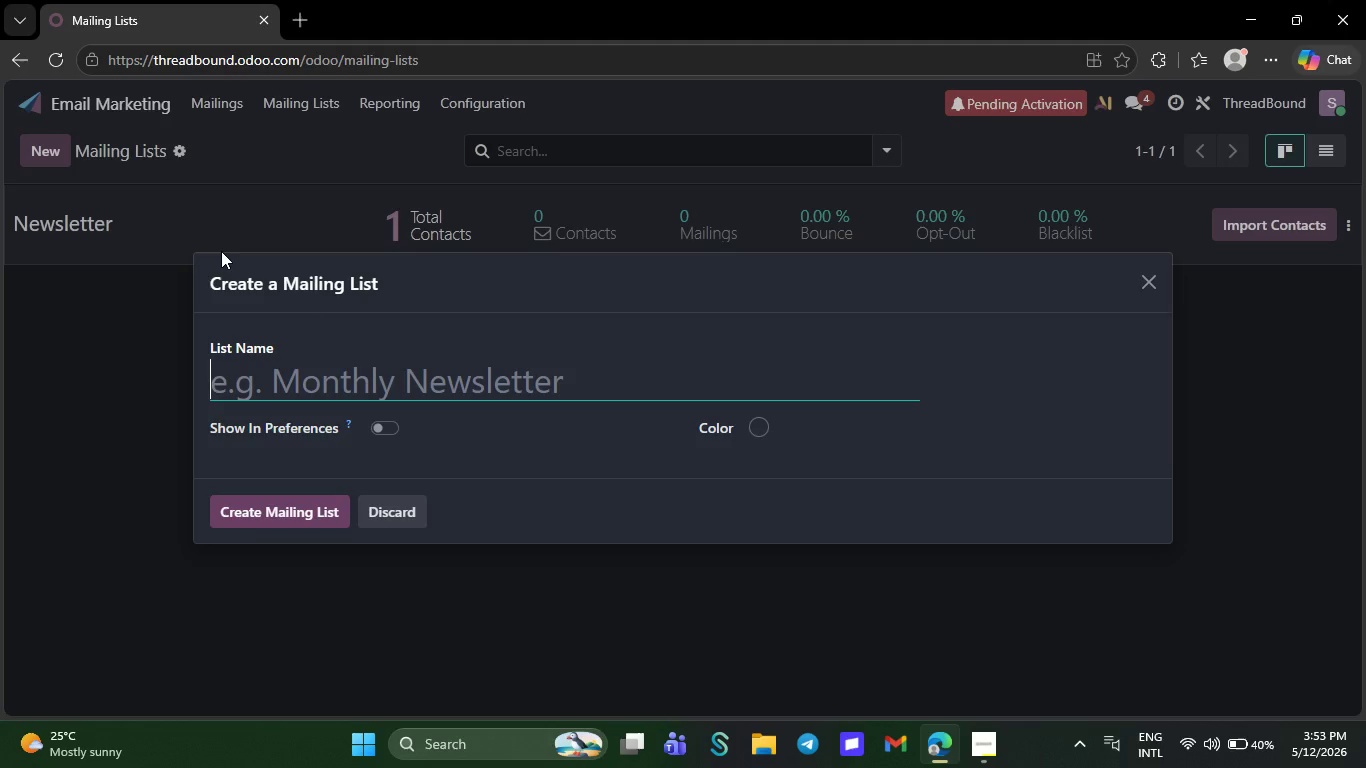 
wait(7.25)
 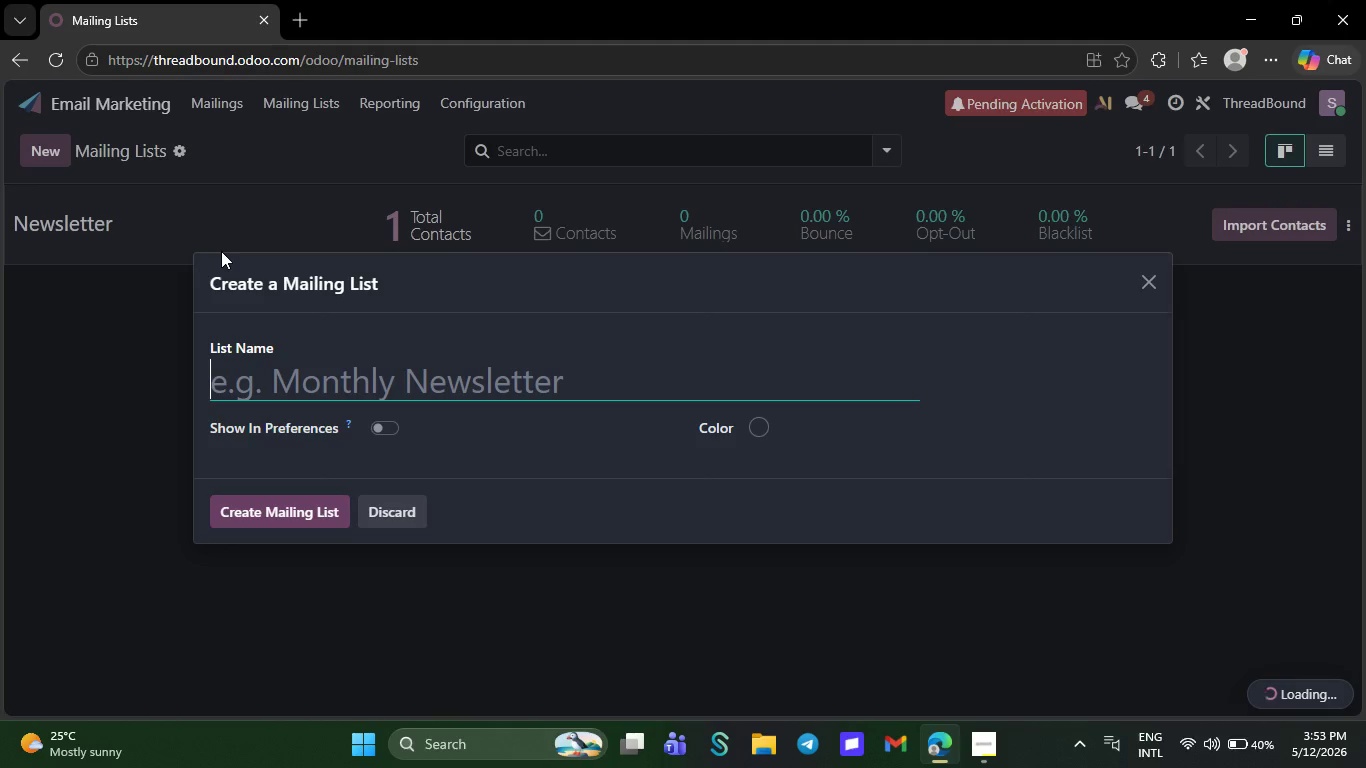 
key(Control+V)
 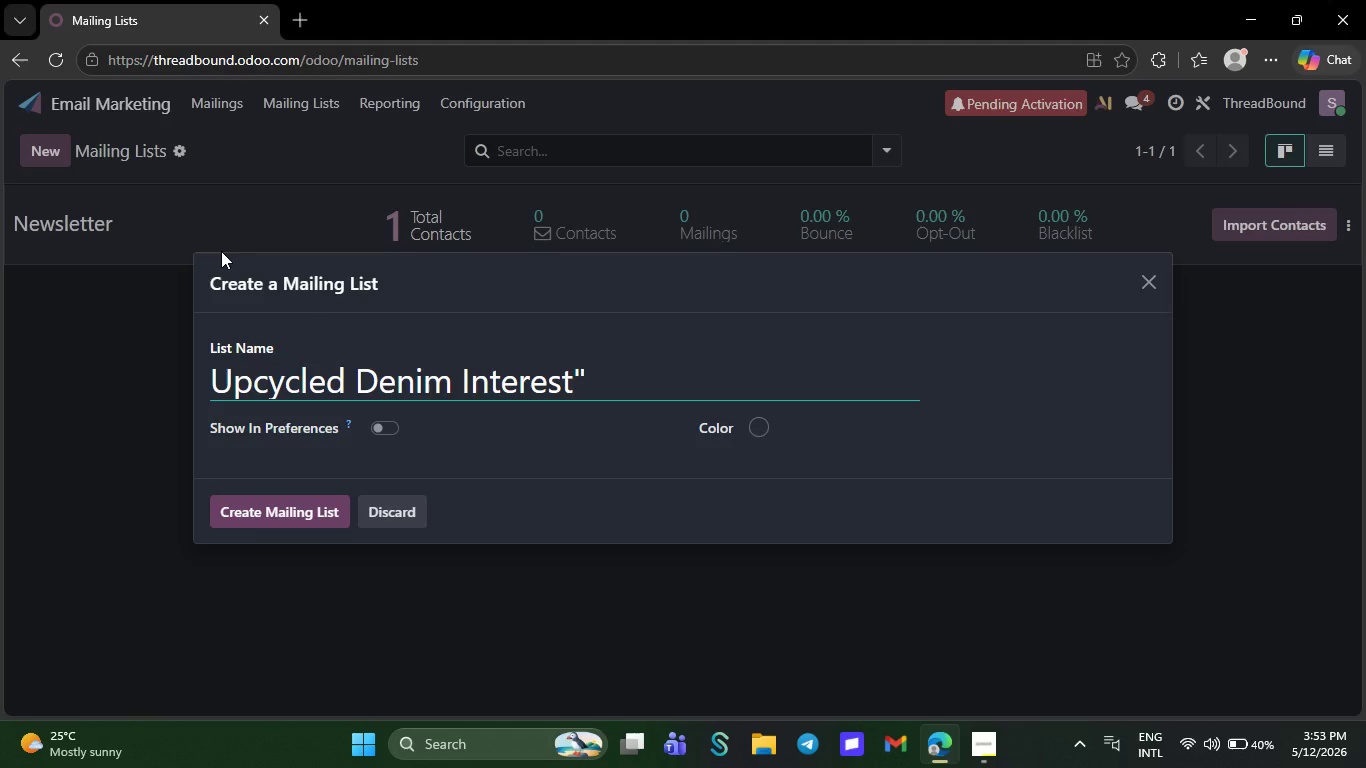 
key(Backspace)
 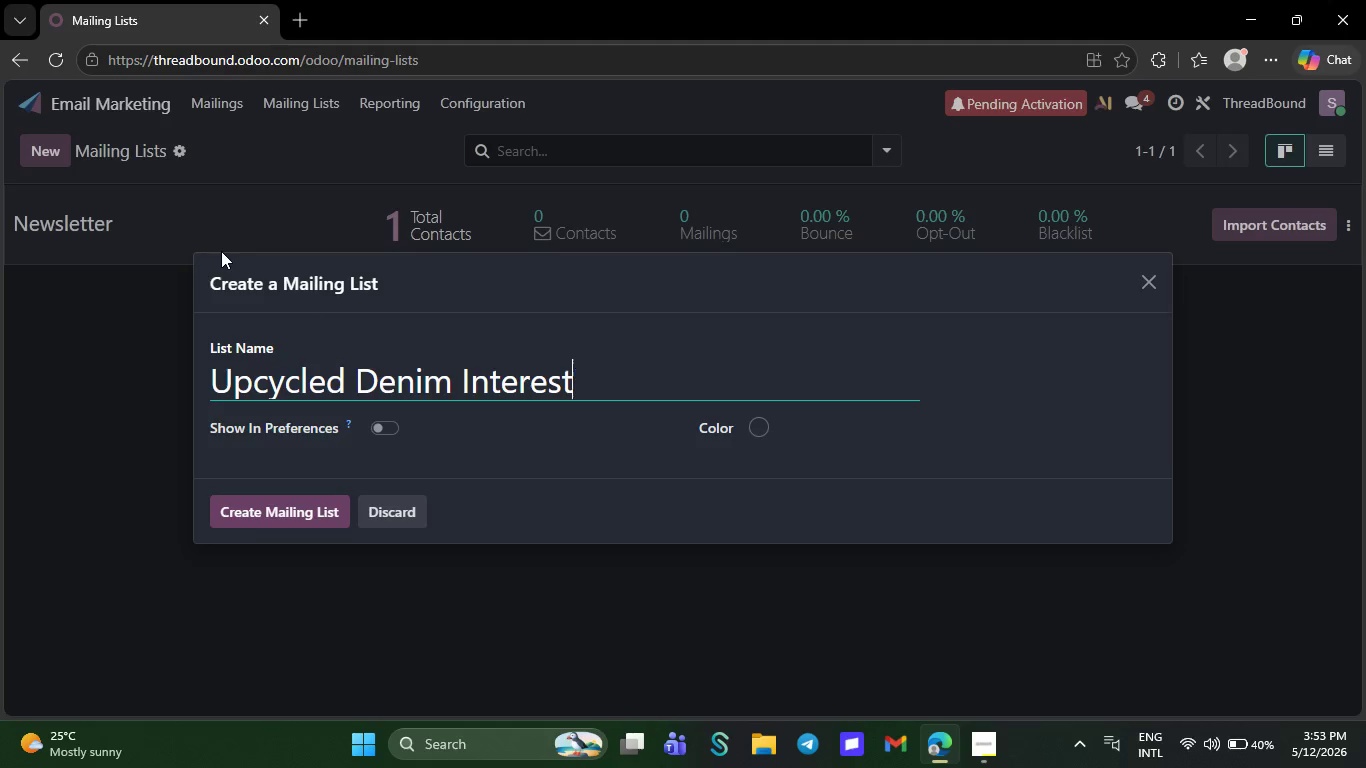 
key(Backspace)
 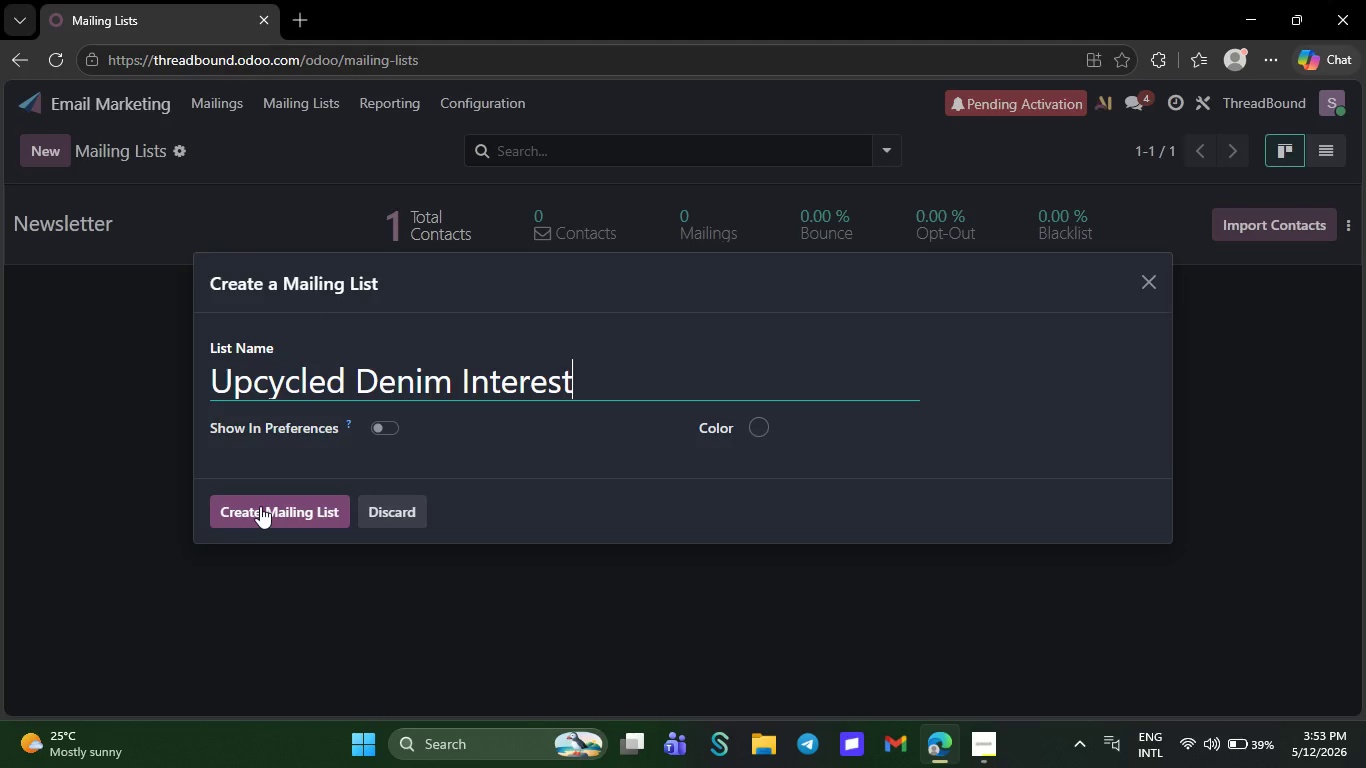 
left_click([261, 515])
 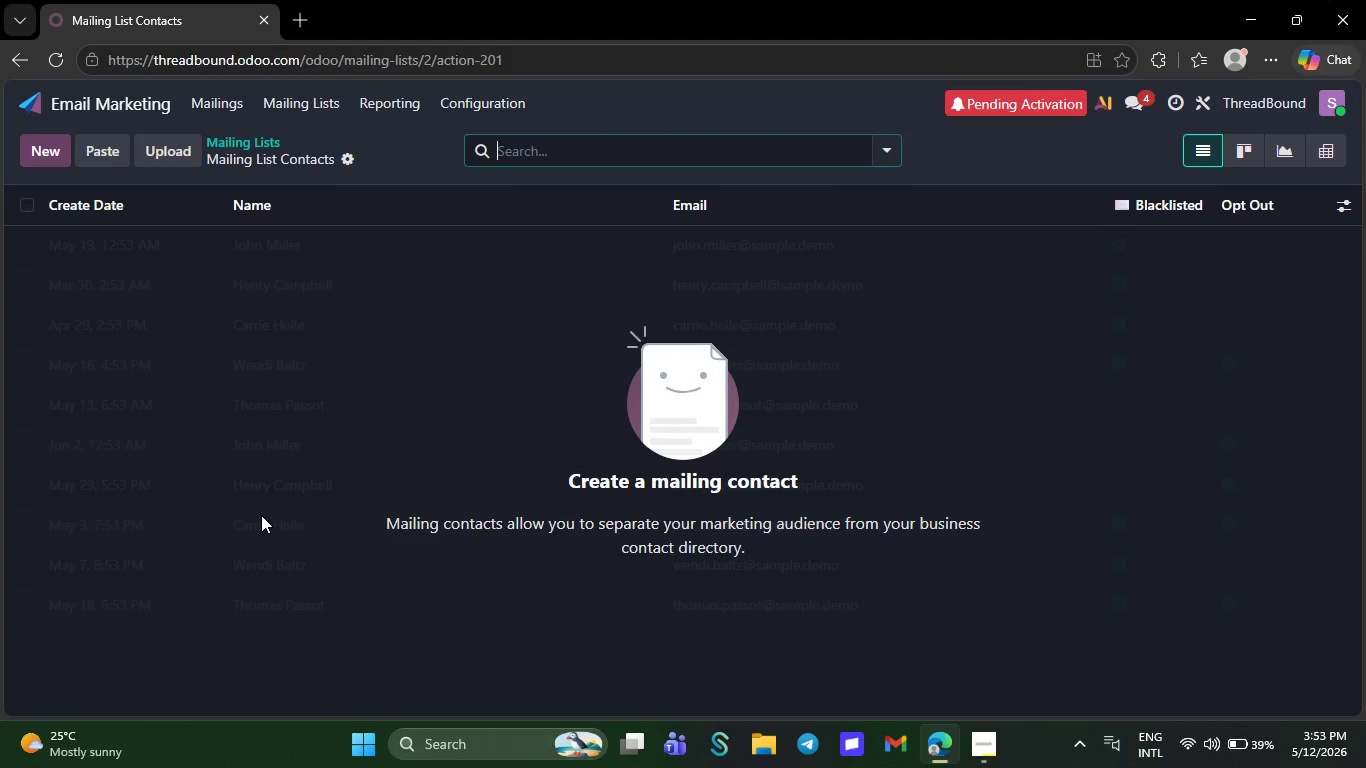 
wait(7.81)
 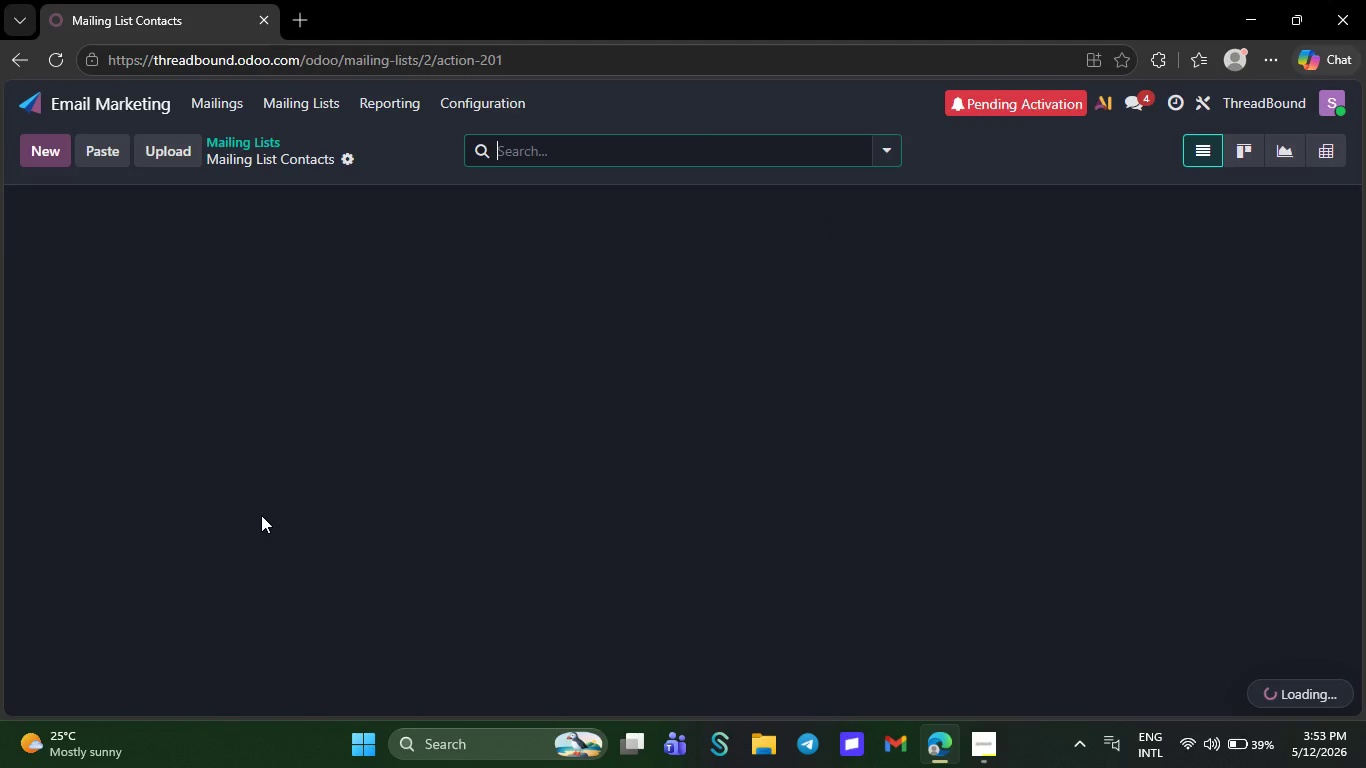 
left_click([208, 99])
 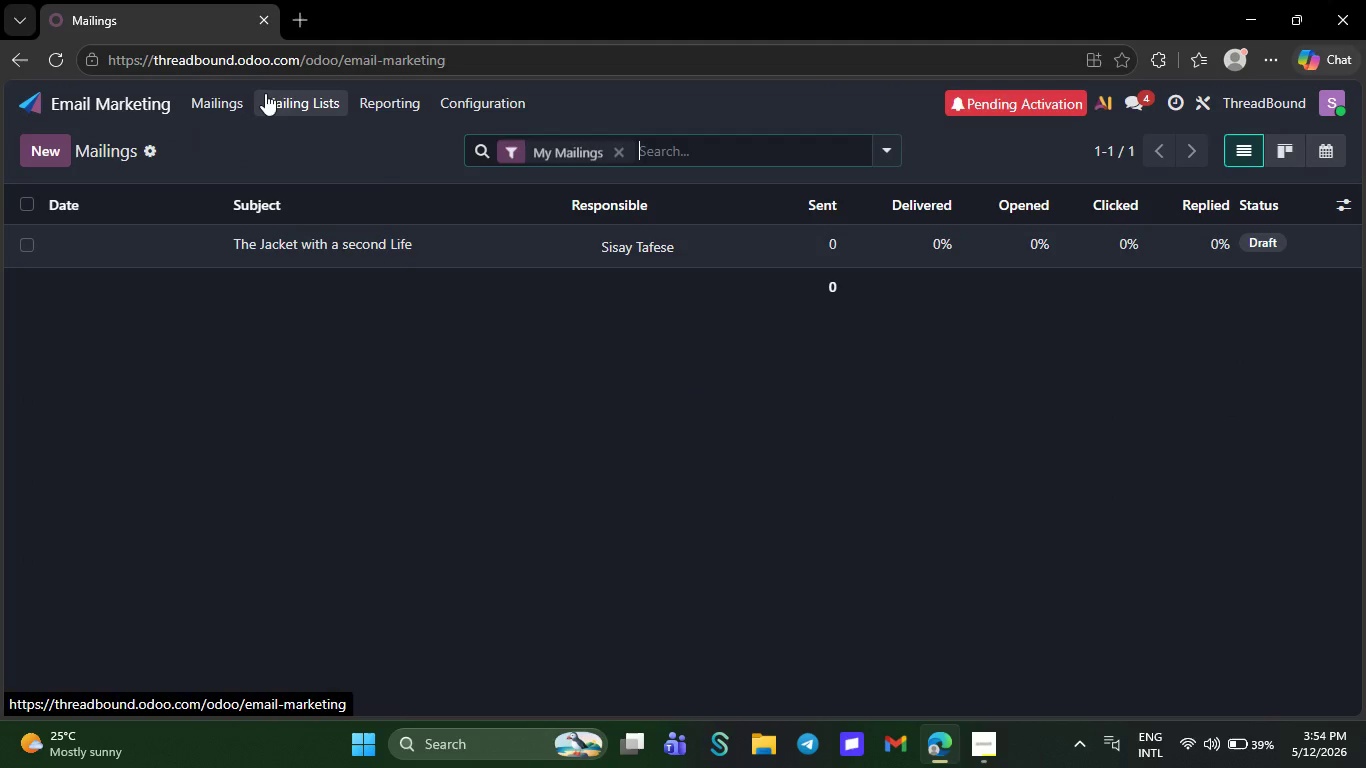 
left_click([273, 93])
 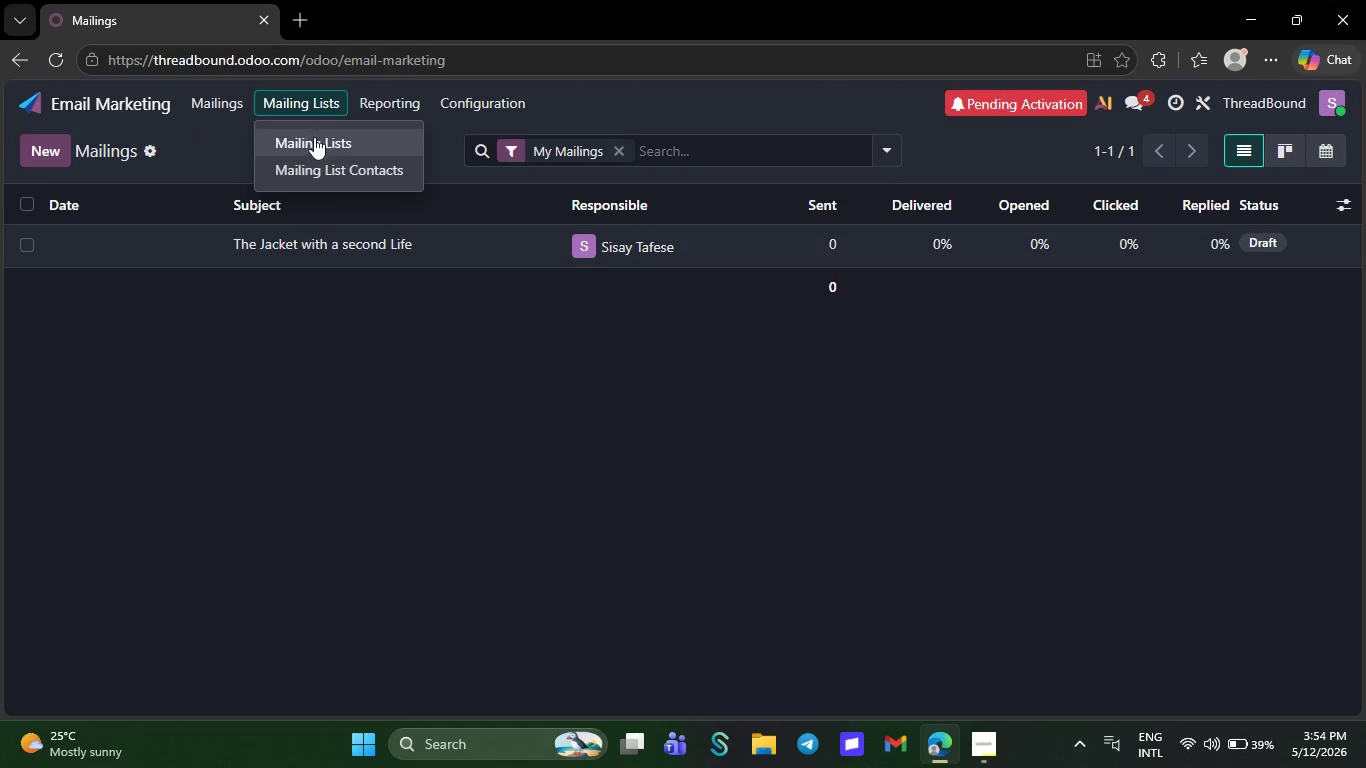 
left_click([315, 138])
 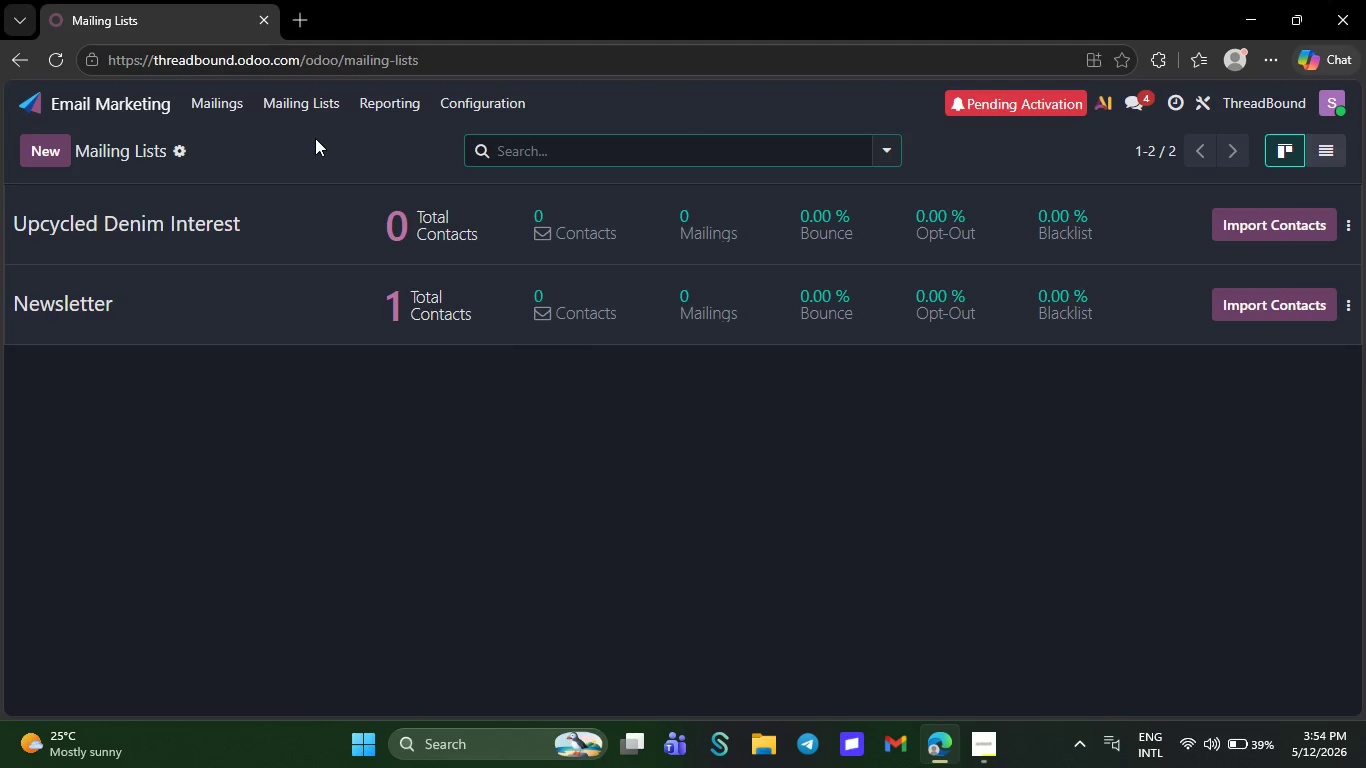 
wait(31.34)
 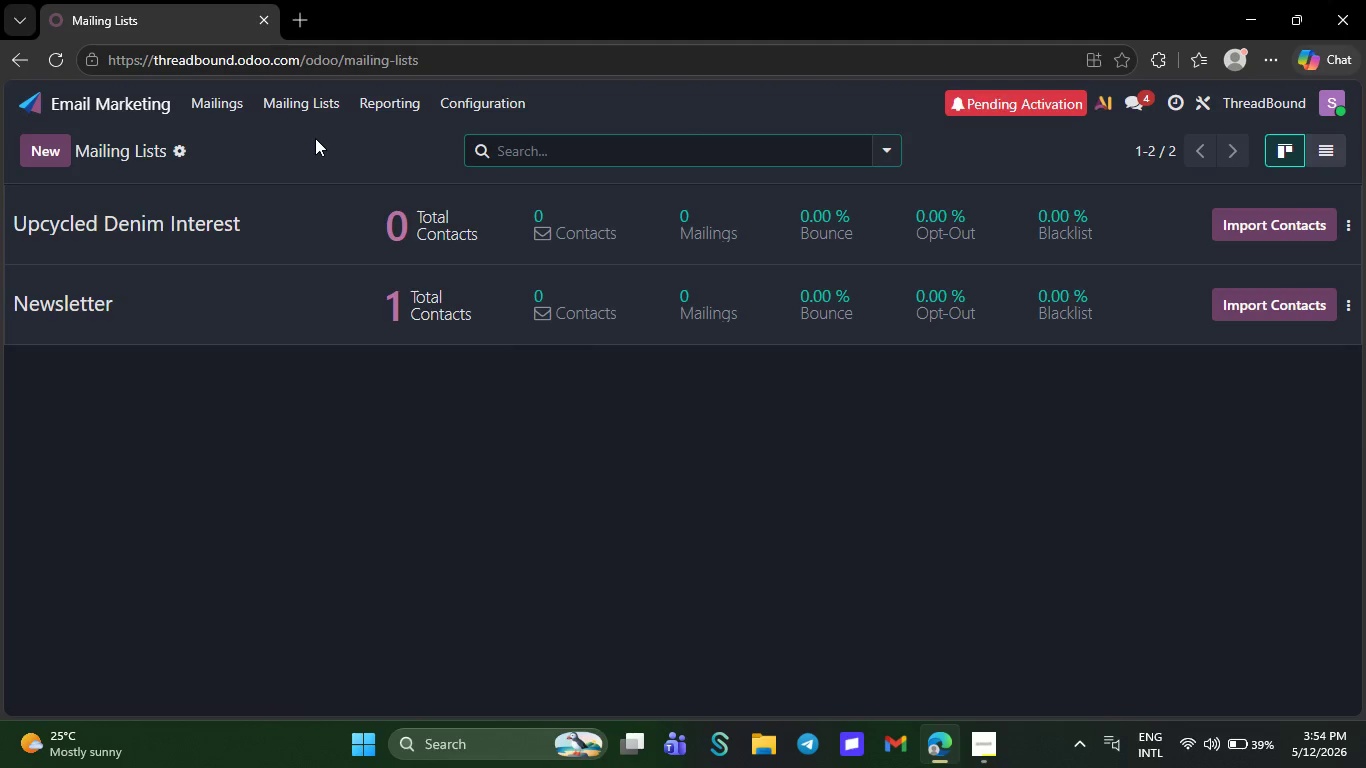 
double_click([753, 753])
 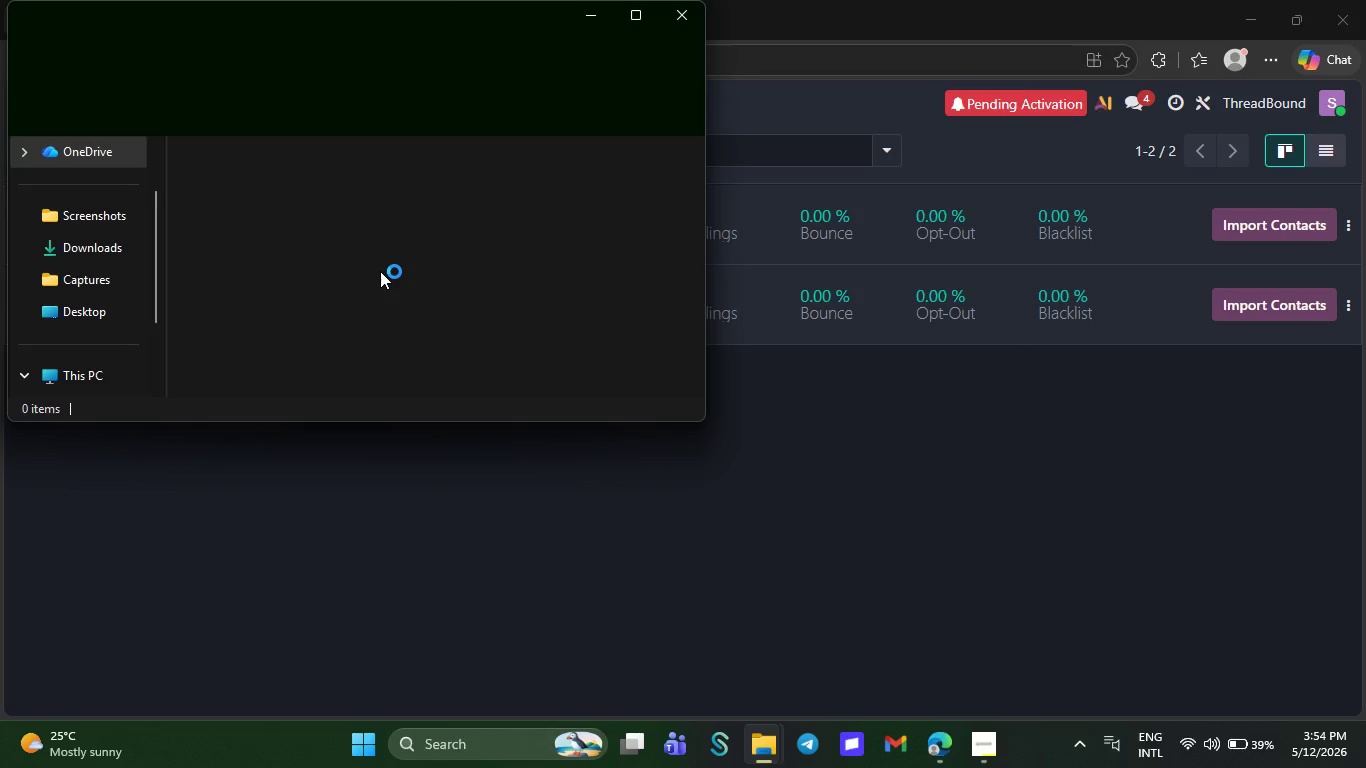 
wait(12.62)
 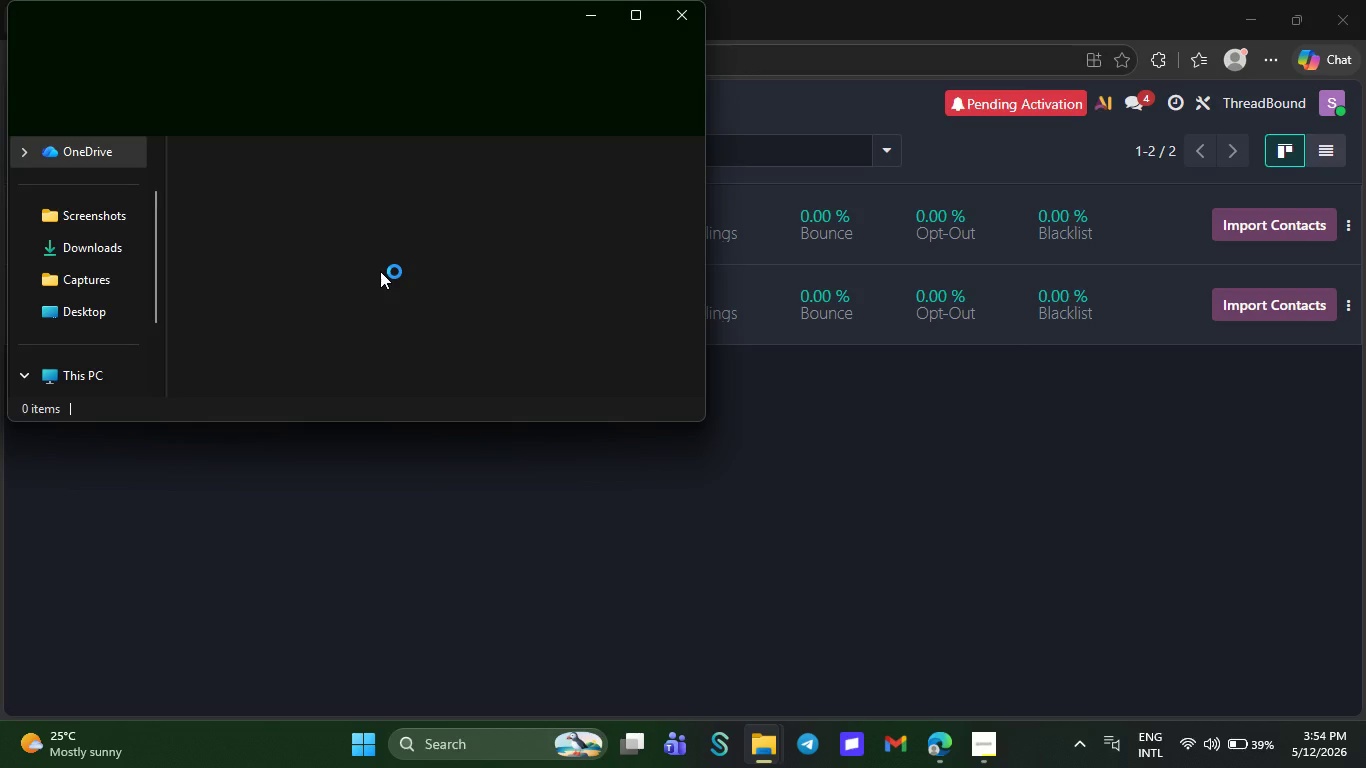 
double_click([110, 207])
 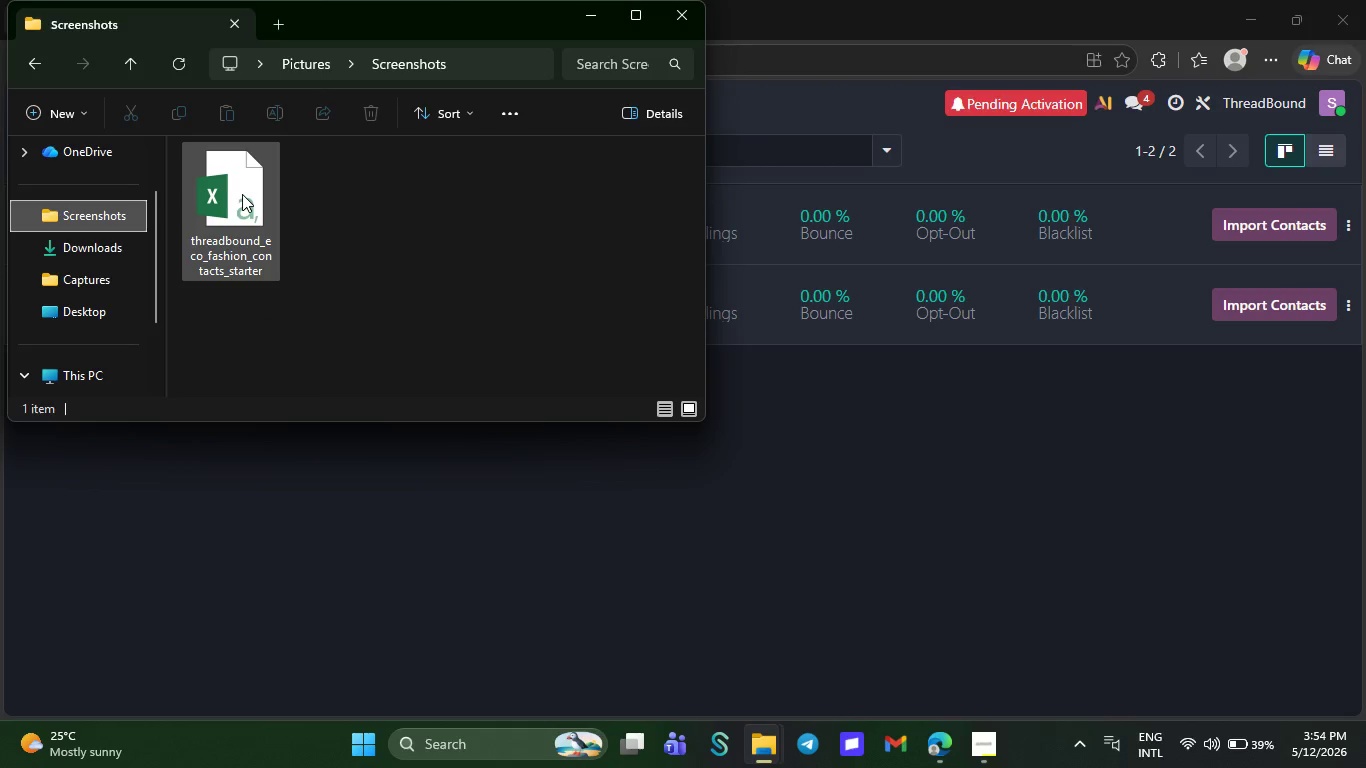 
double_click([242, 194])
 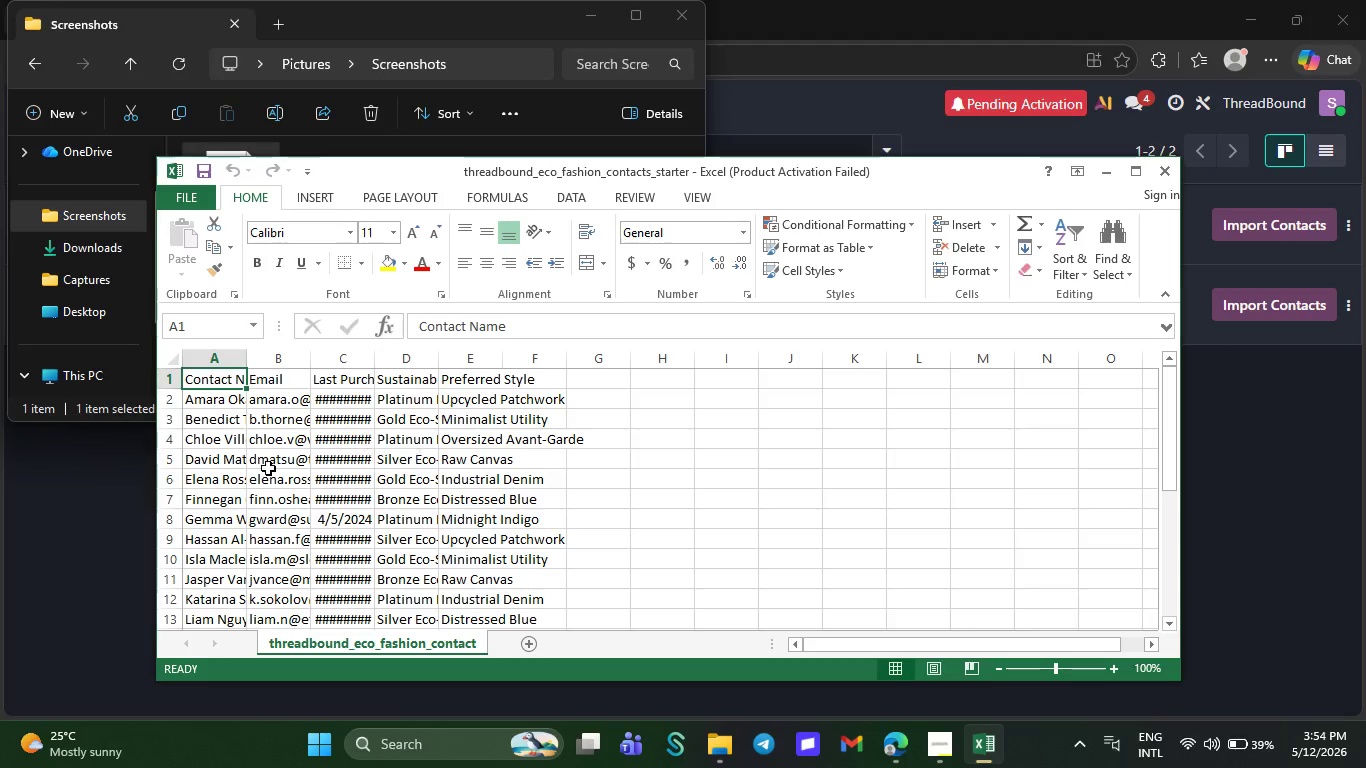 
wait(7.41)
 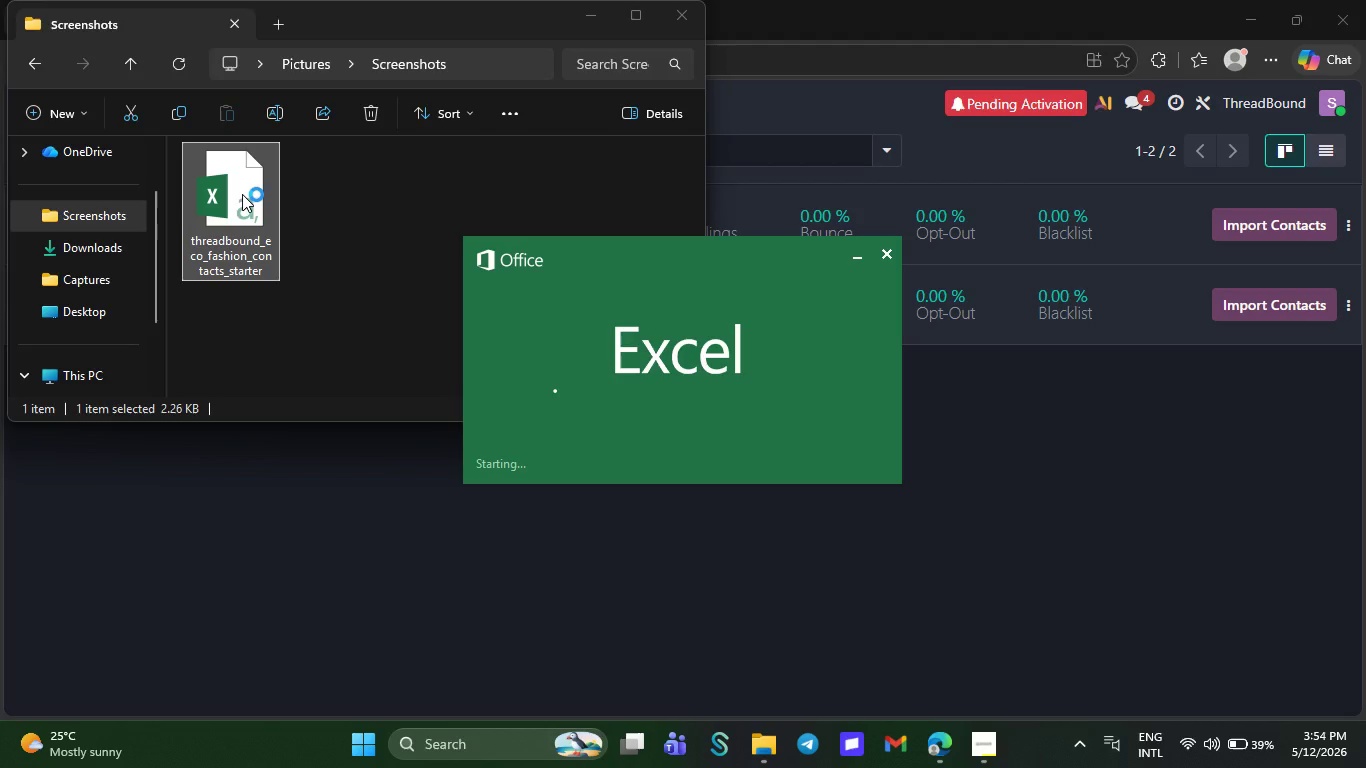 
left_click([695, 9])
 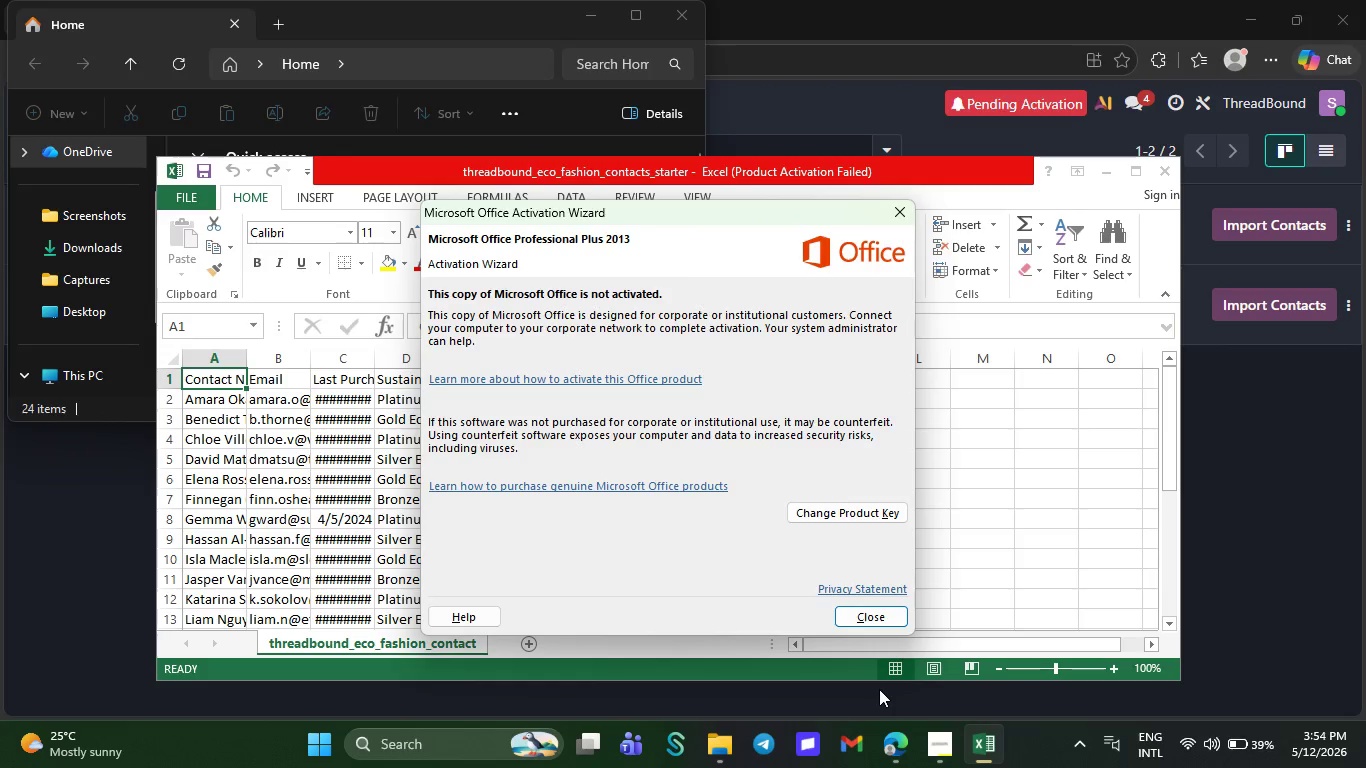 
left_click([887, 754])
 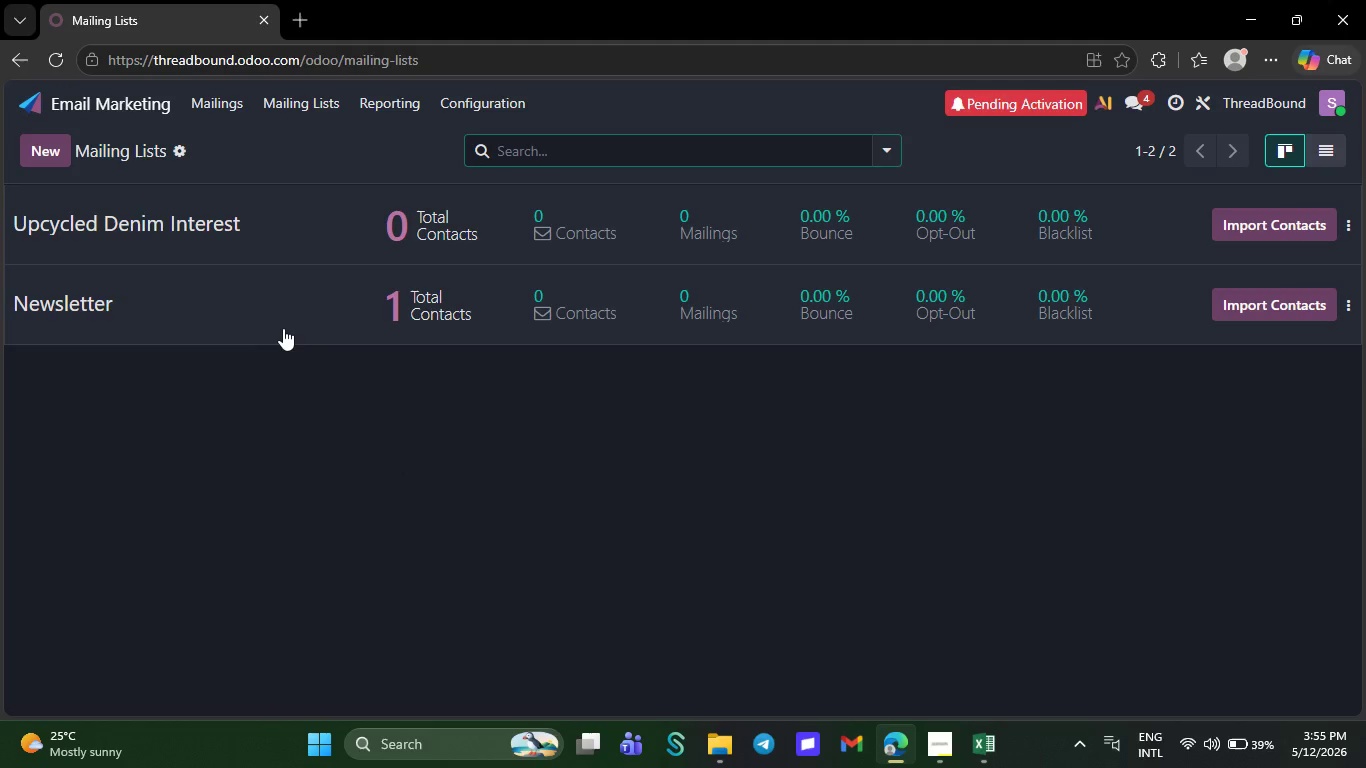 
double_click([280, 315])
 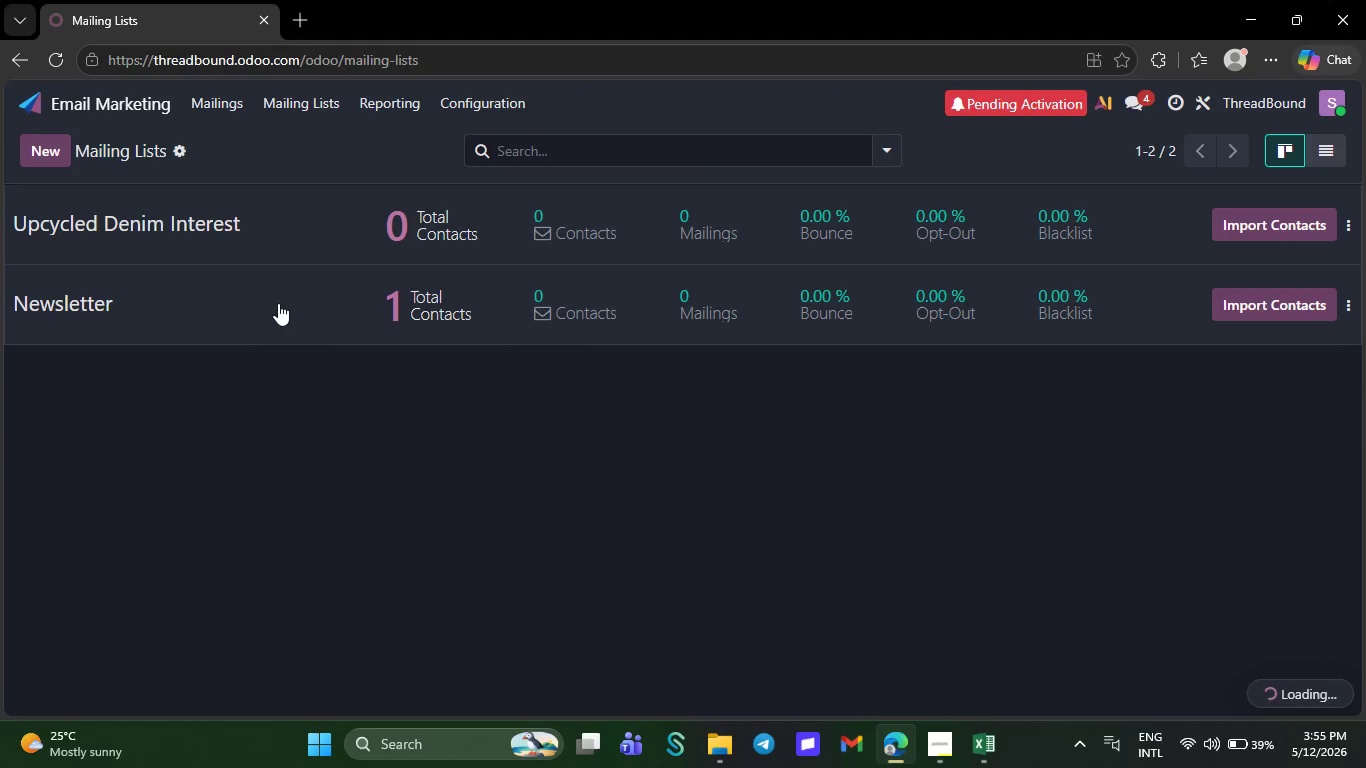 
double_click([278, 303])
 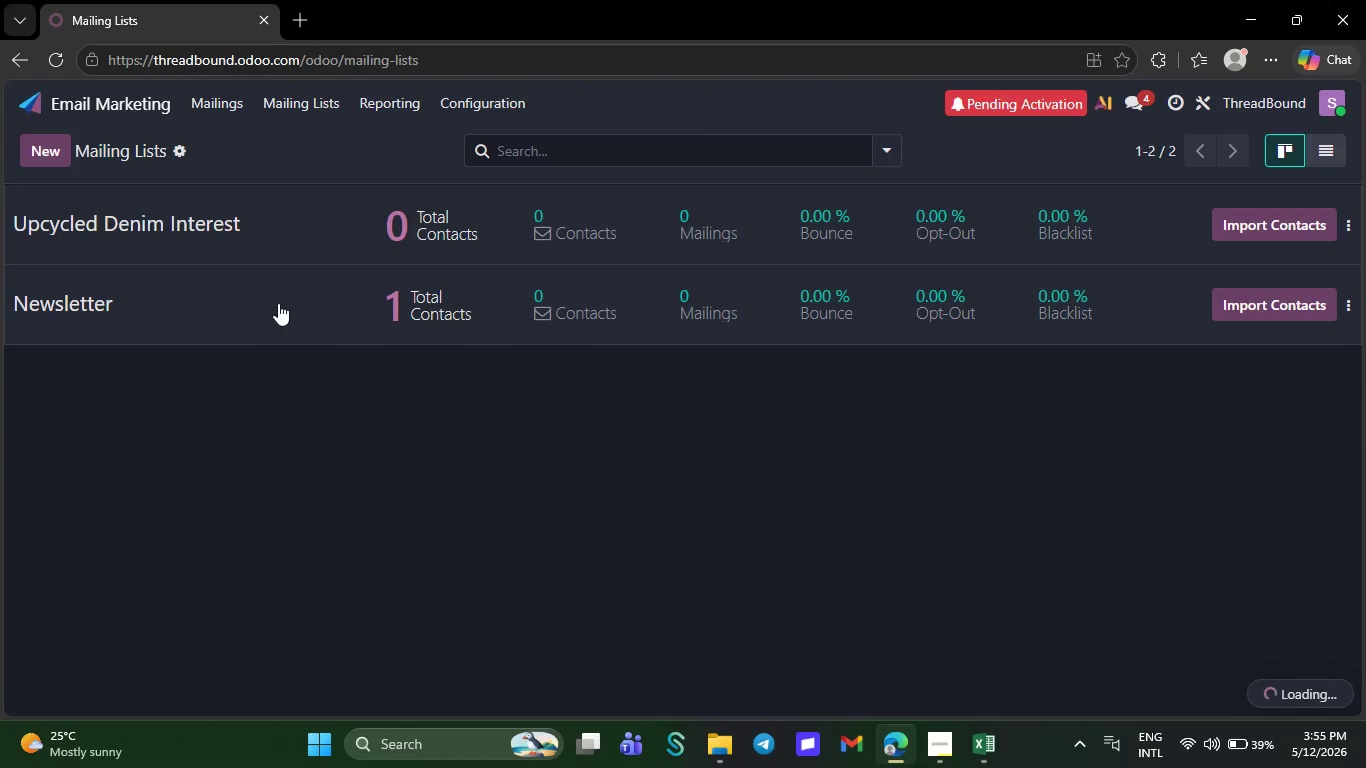 
left_click([591, 306])
 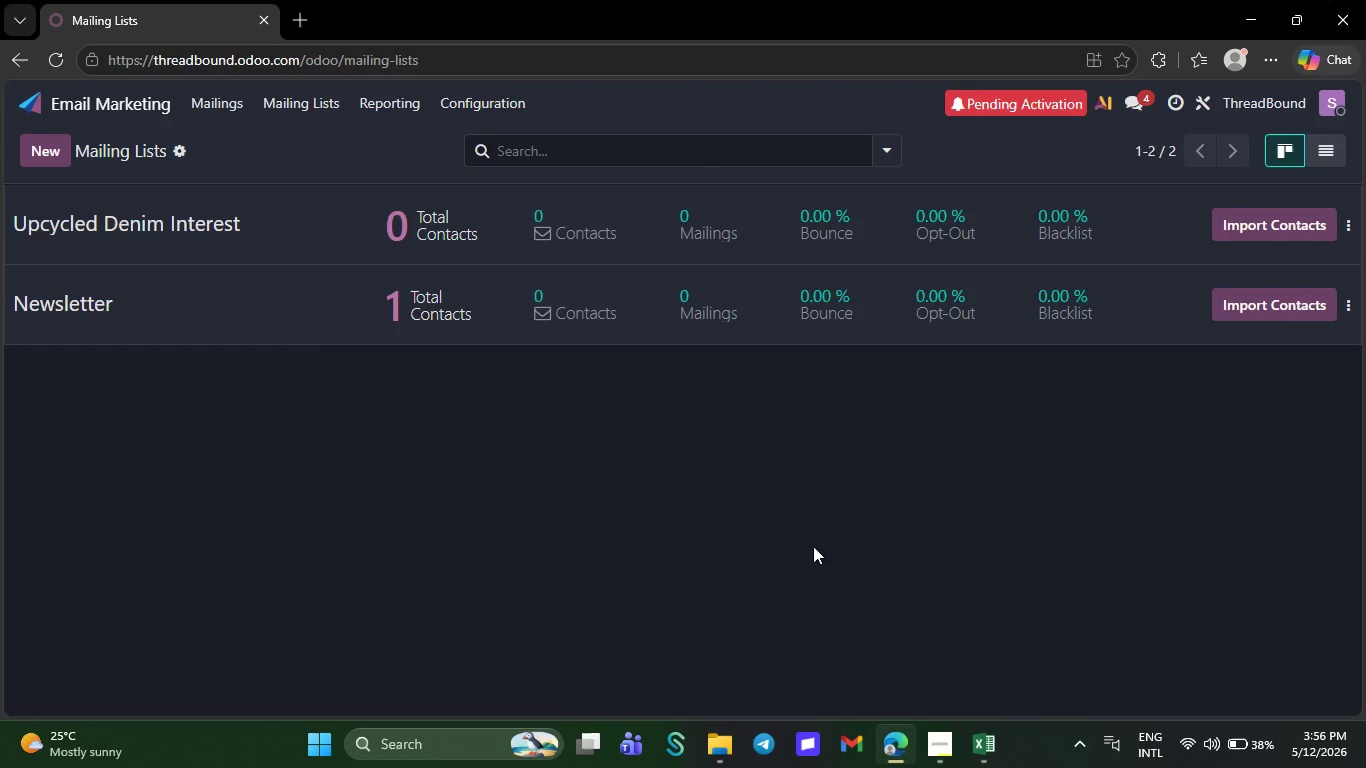 
wait(77.34)
 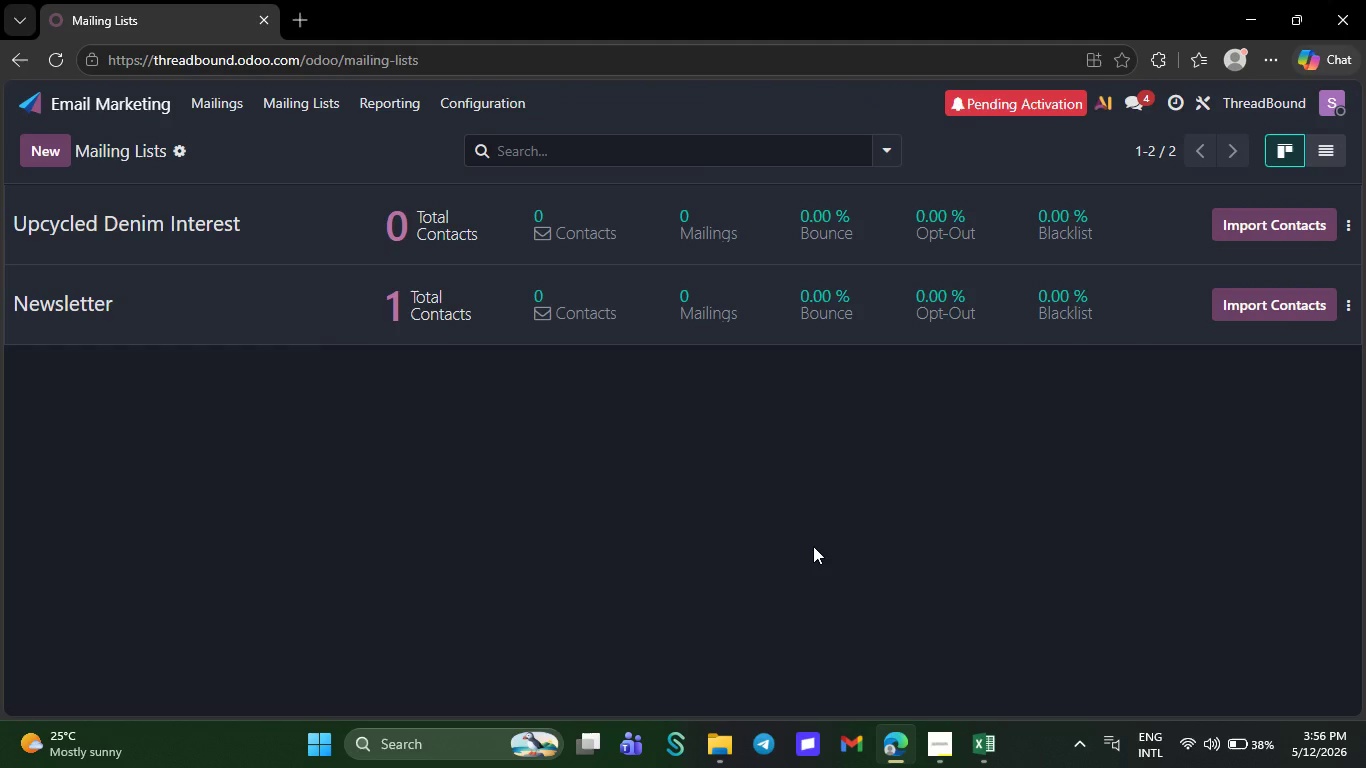 
left_click([311, 334])
 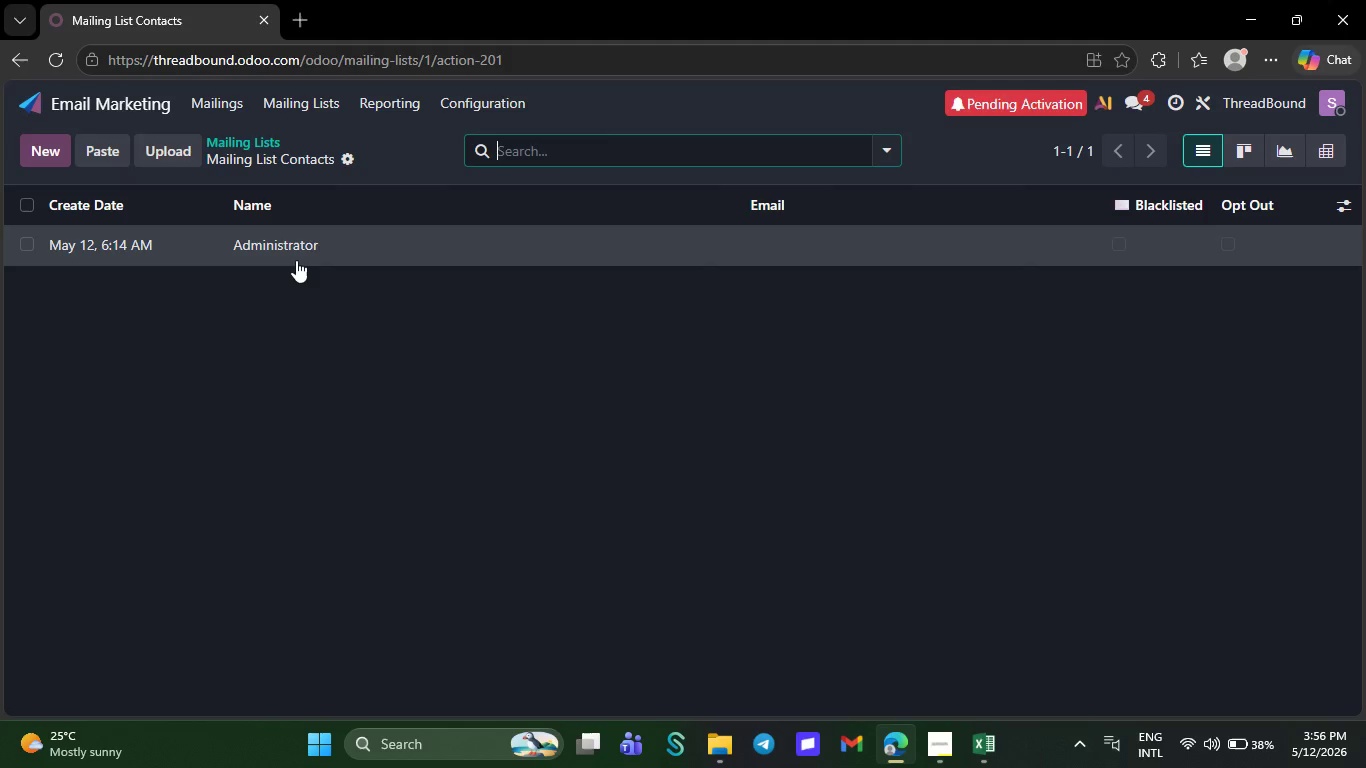 
left_click([296, 260])
 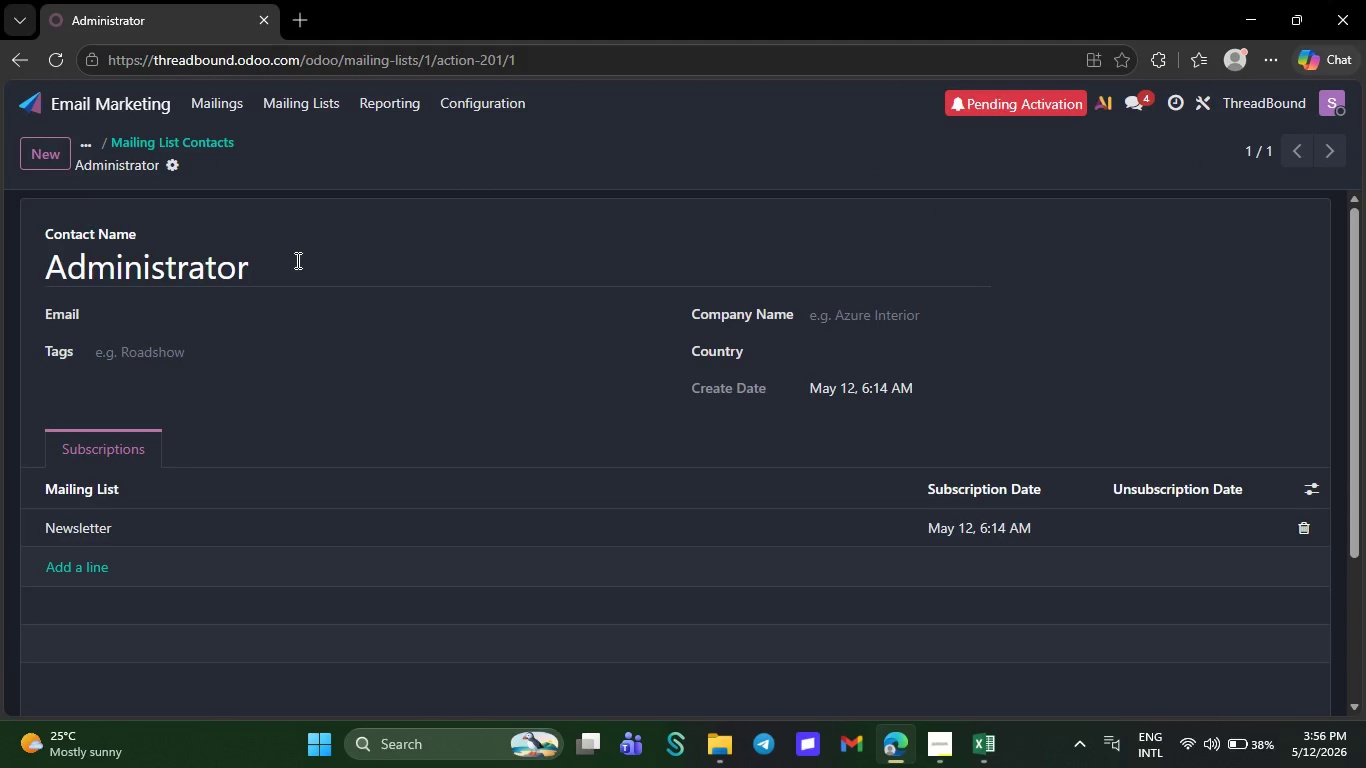 
wait(11.62)
 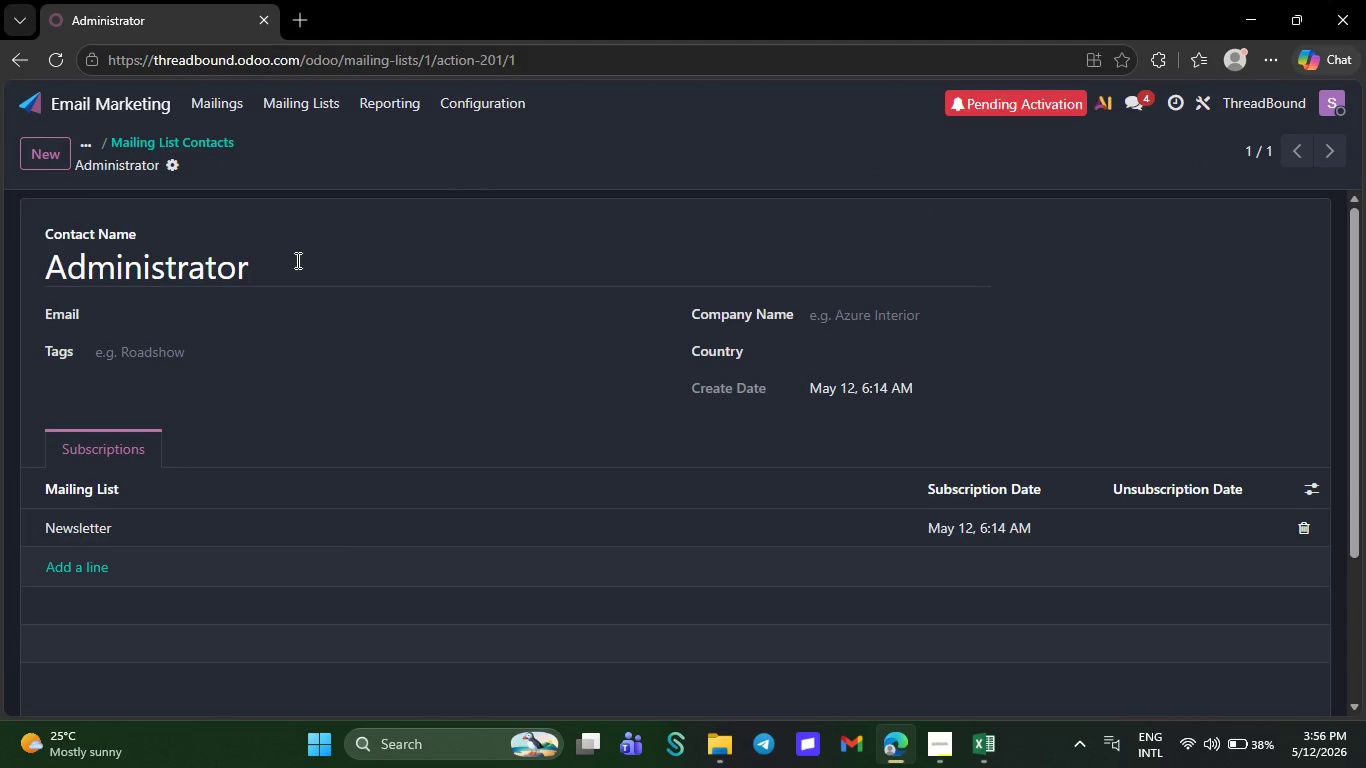 
left_click([170, 159])
 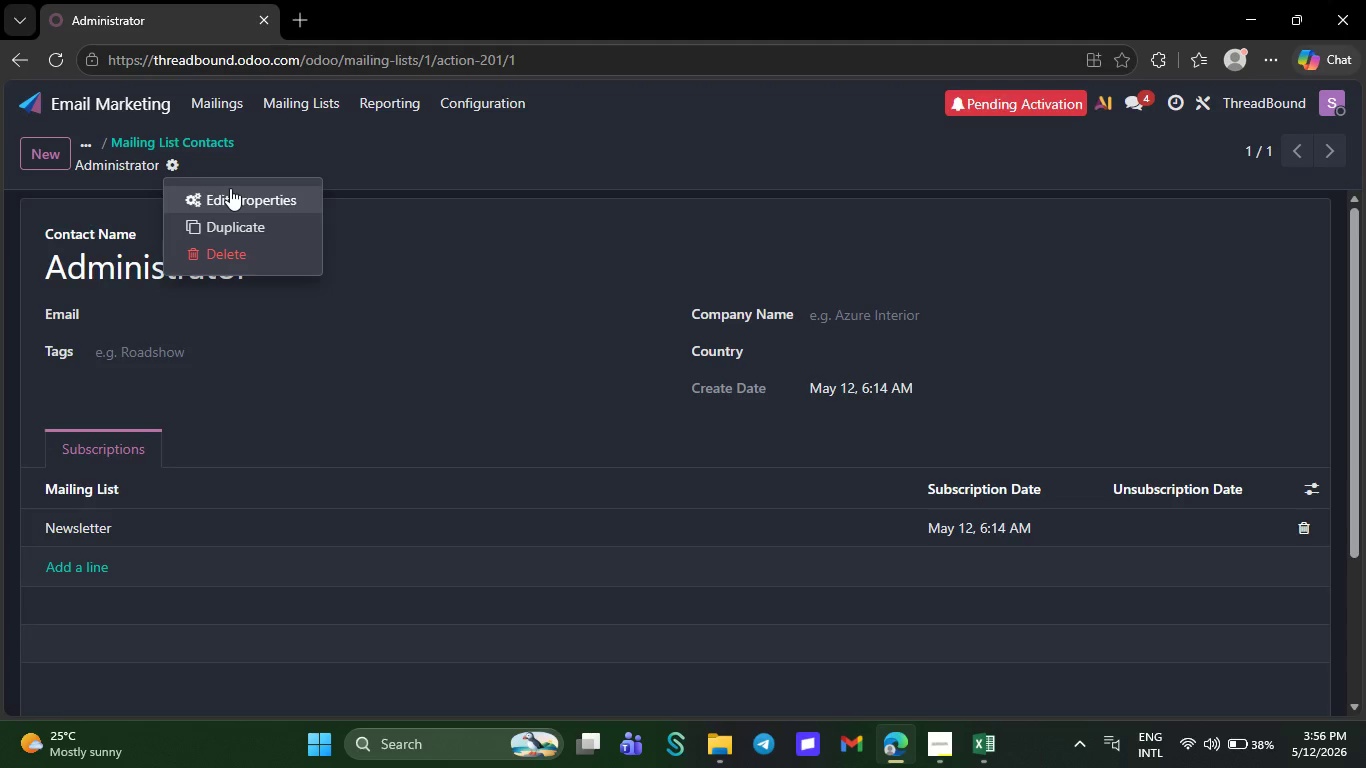 
left_click([232, 190])
 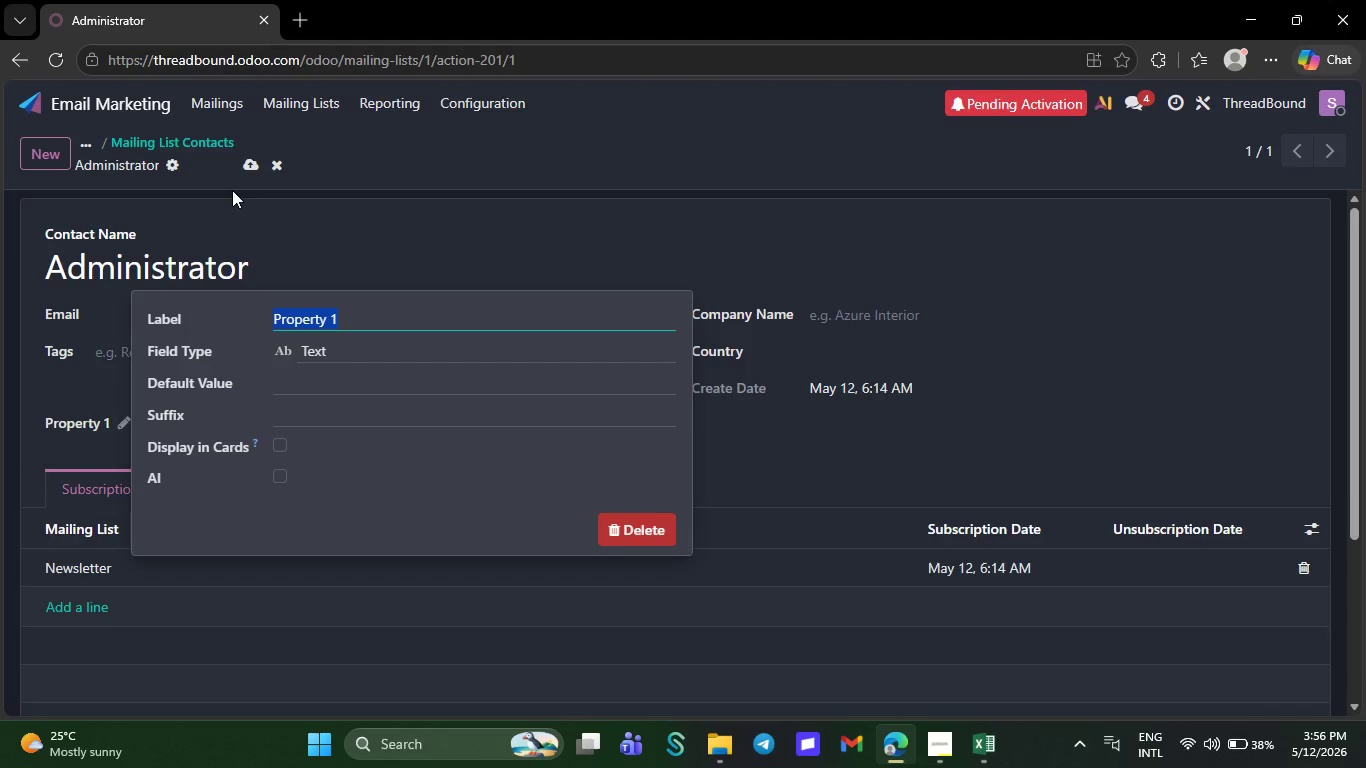 
wait(6.91)
 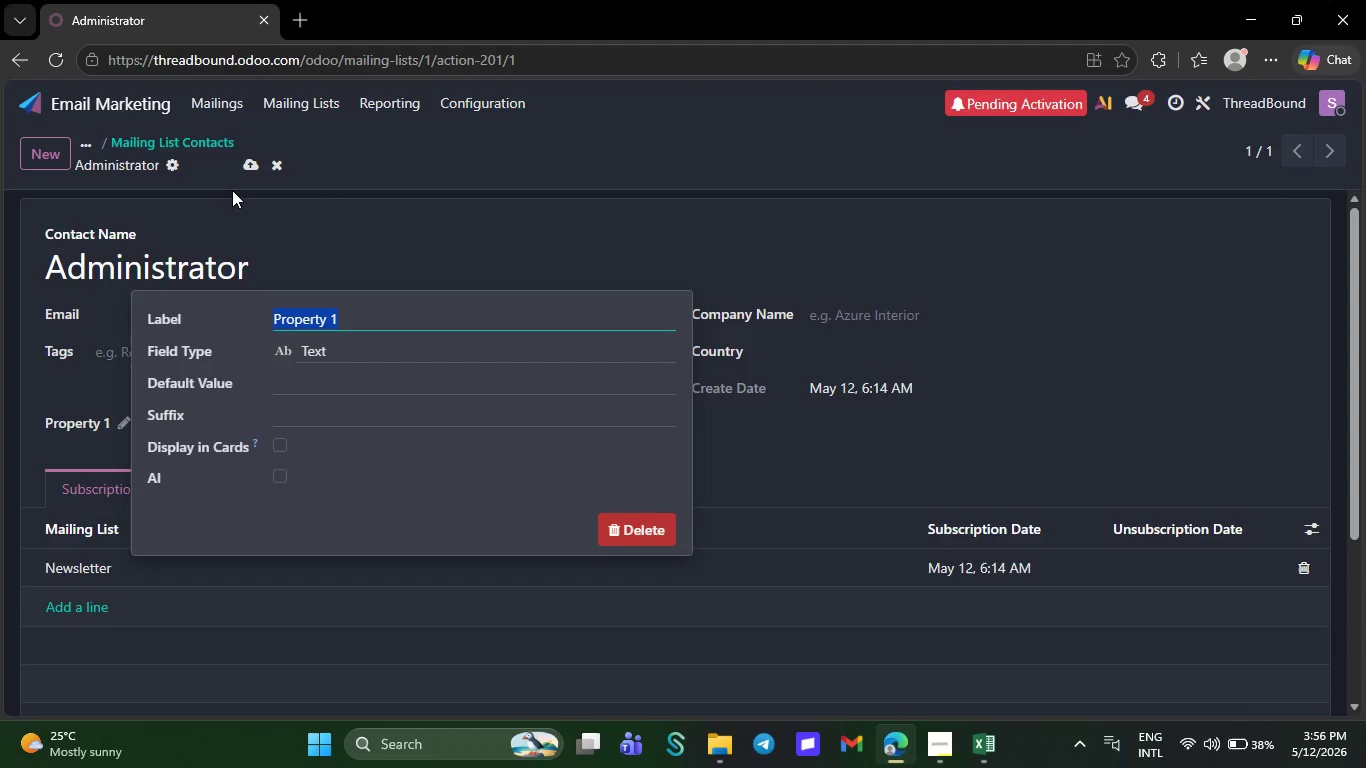 
left_click([990, 749])
 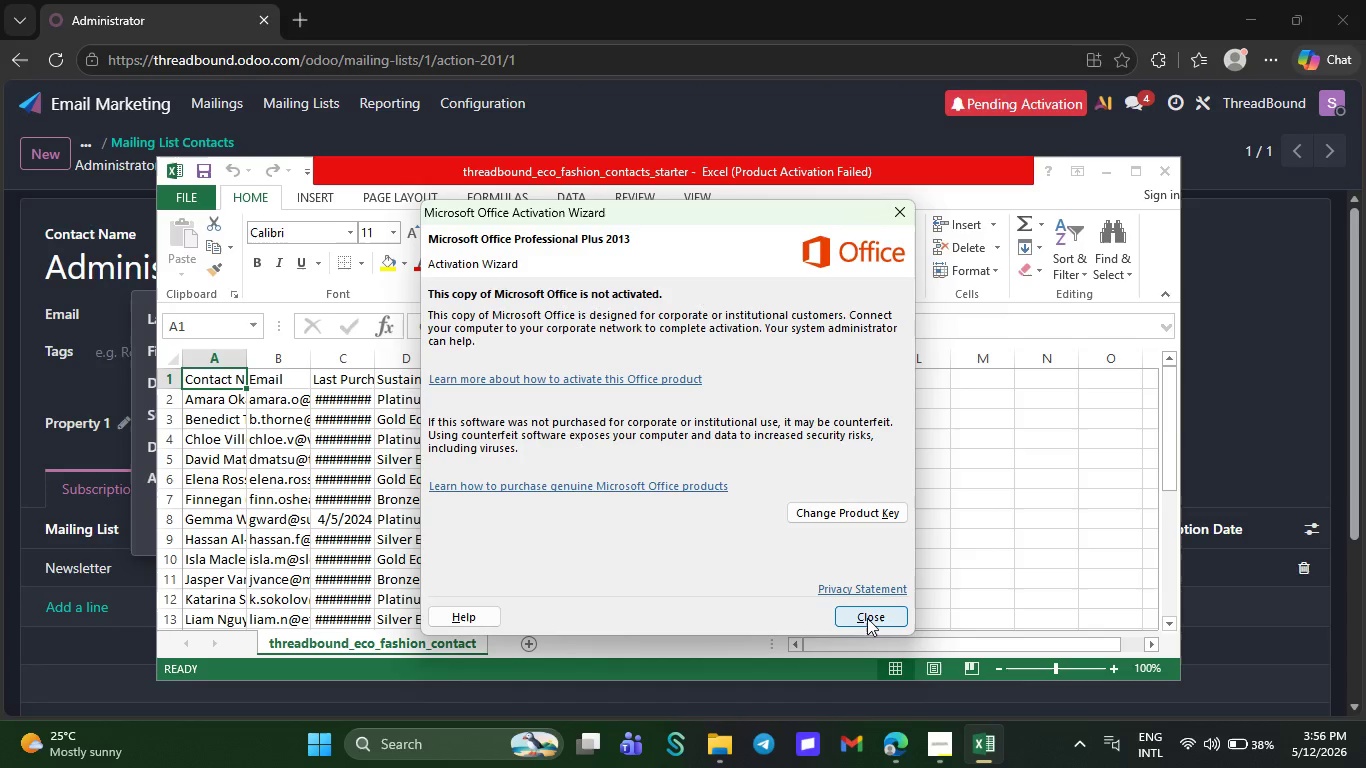 
left_click([867, 617])
 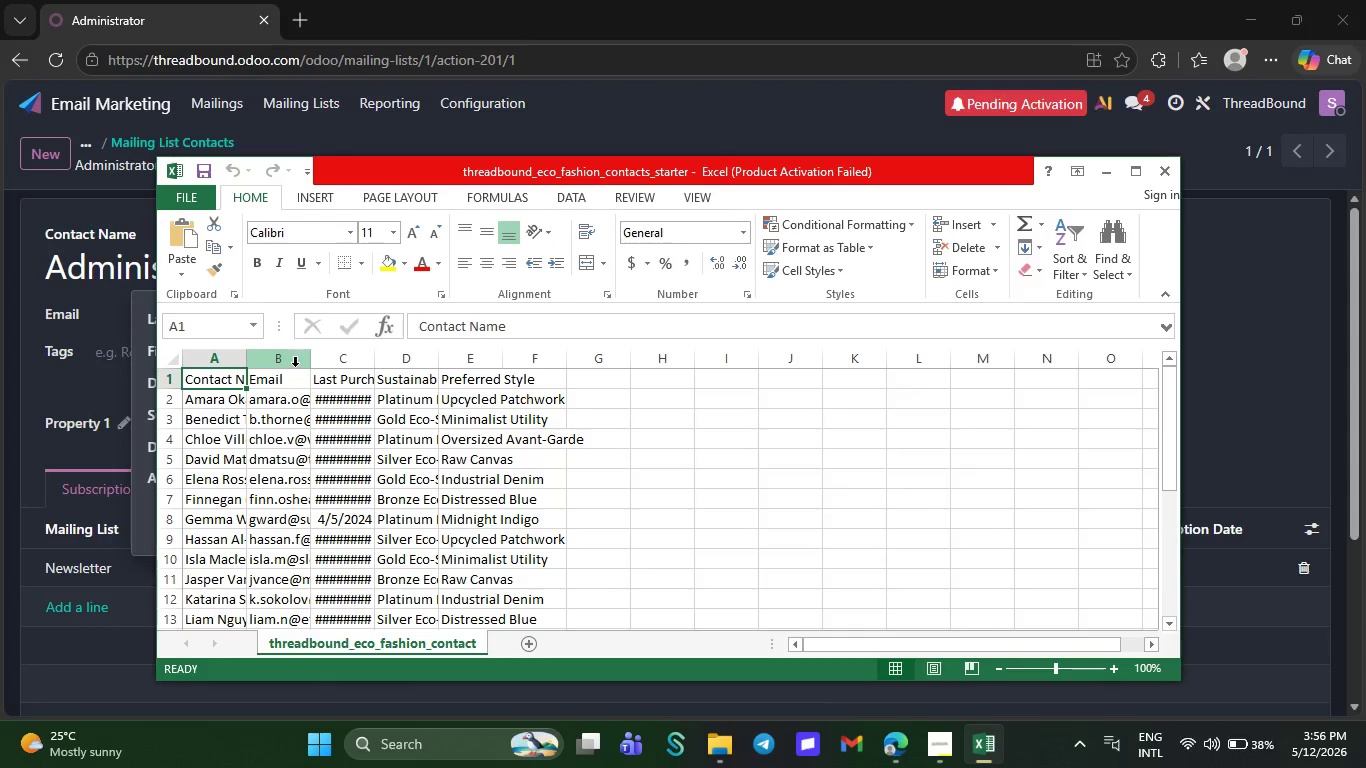 
left_click([356, 385])
 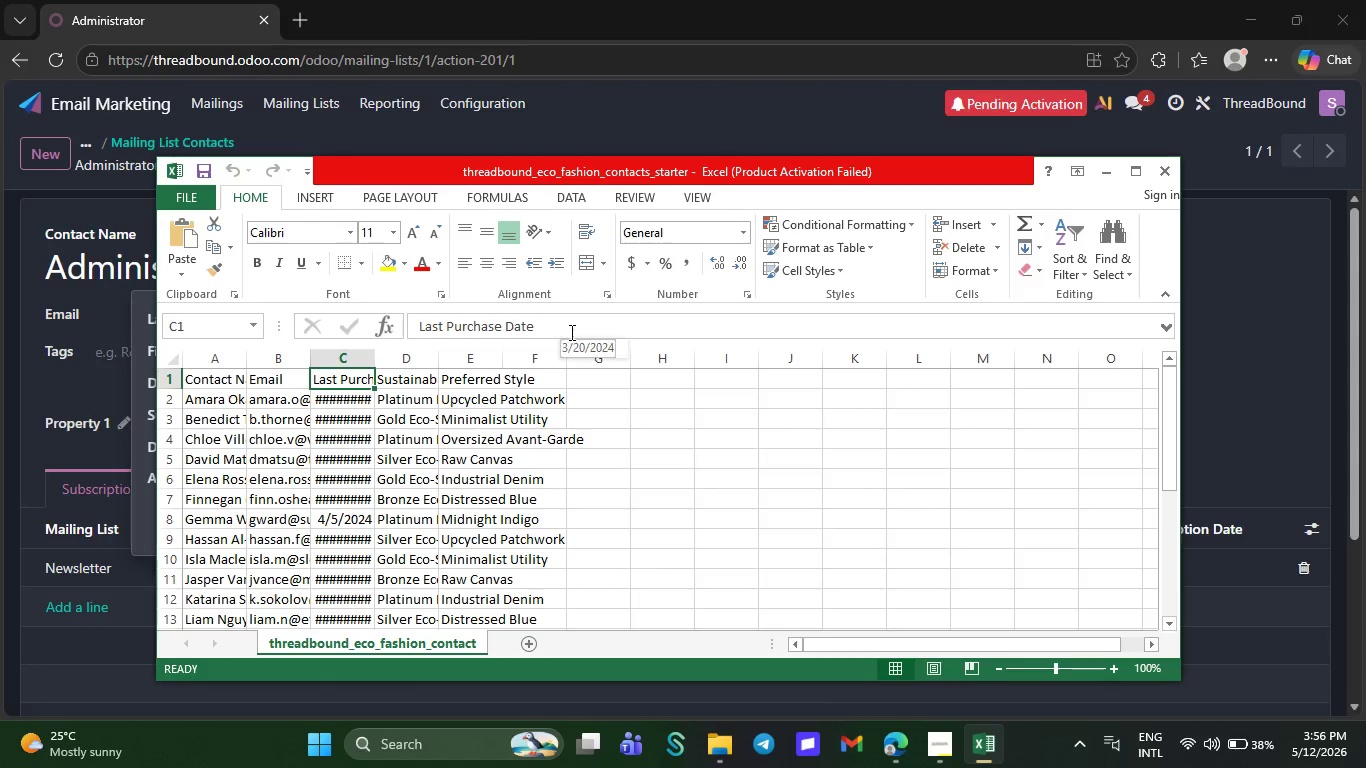 
left_click_drag(start_coordinate=[570, 332], to_coordinate=[412, 333])
 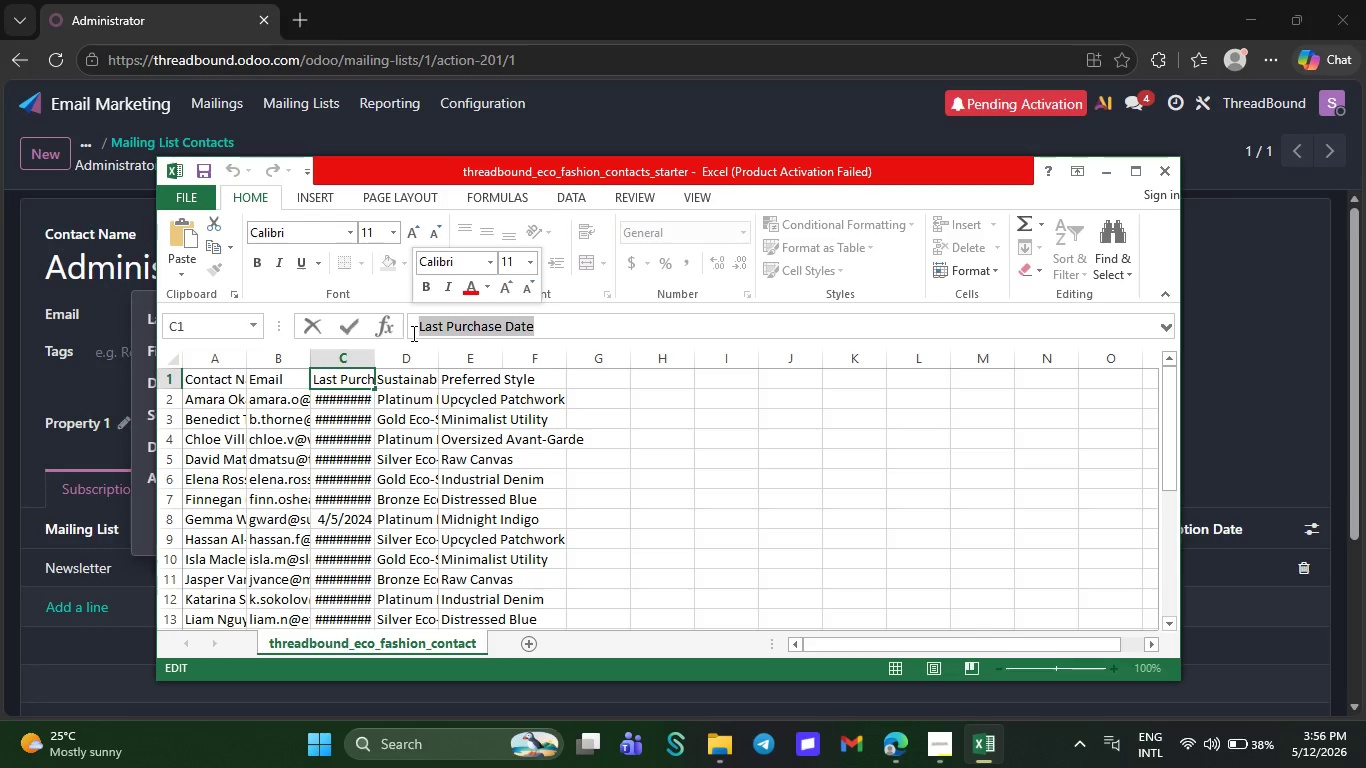 
key(Control+C)
 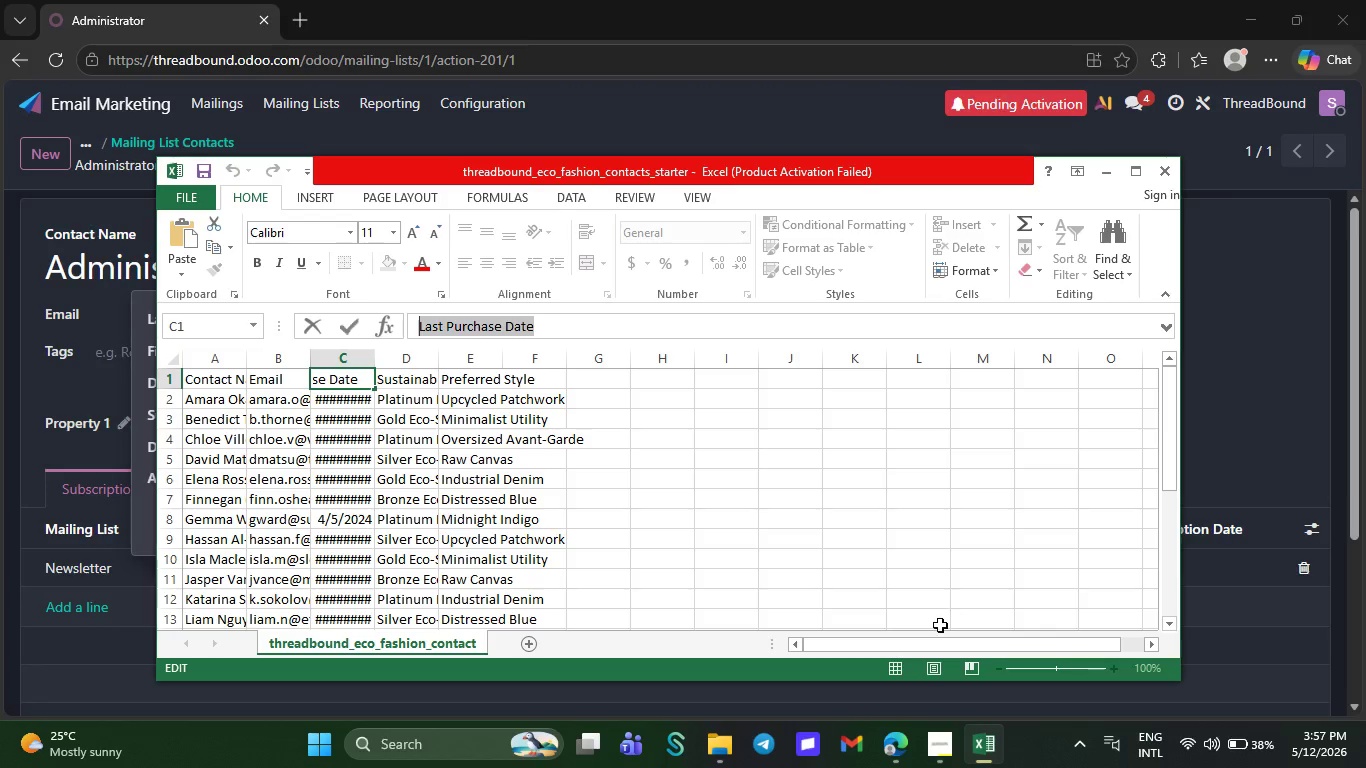 
left_click([896, 752])
 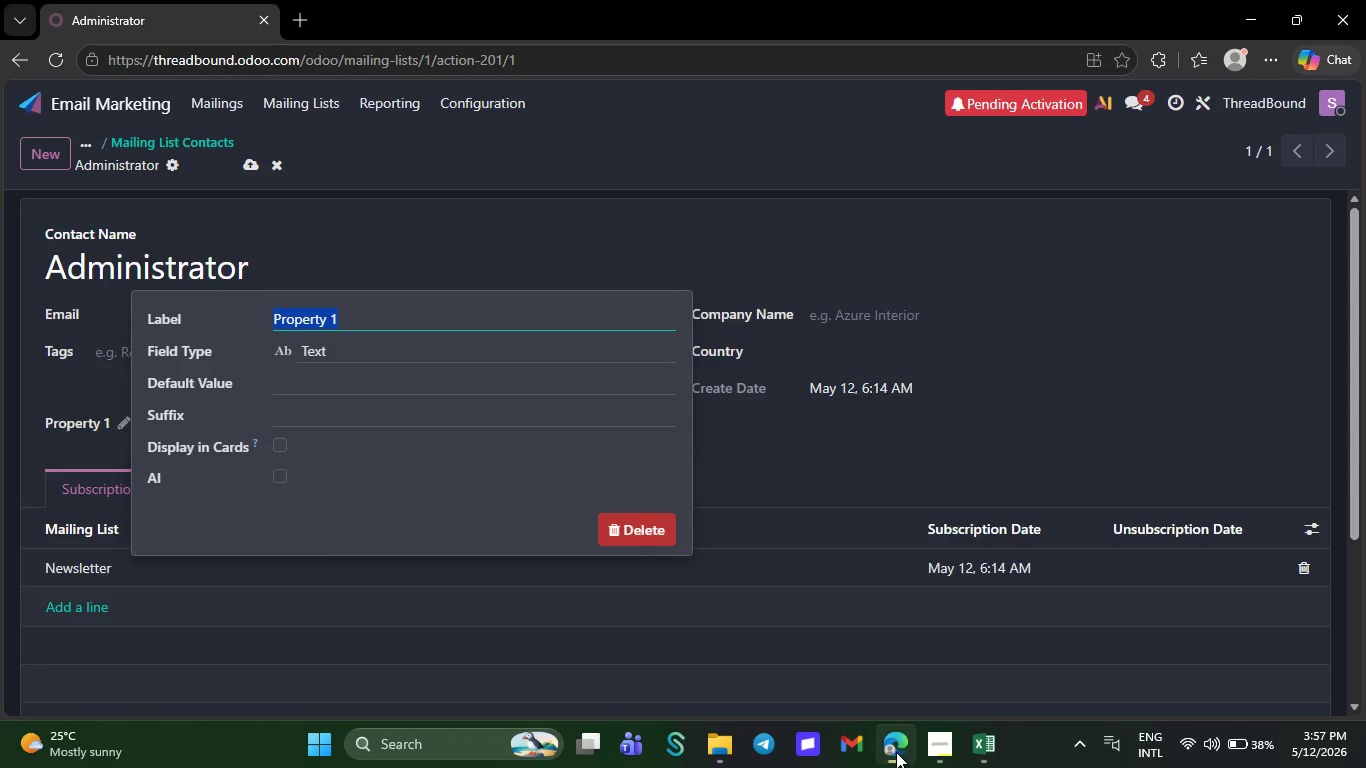 
key(Control+V)
 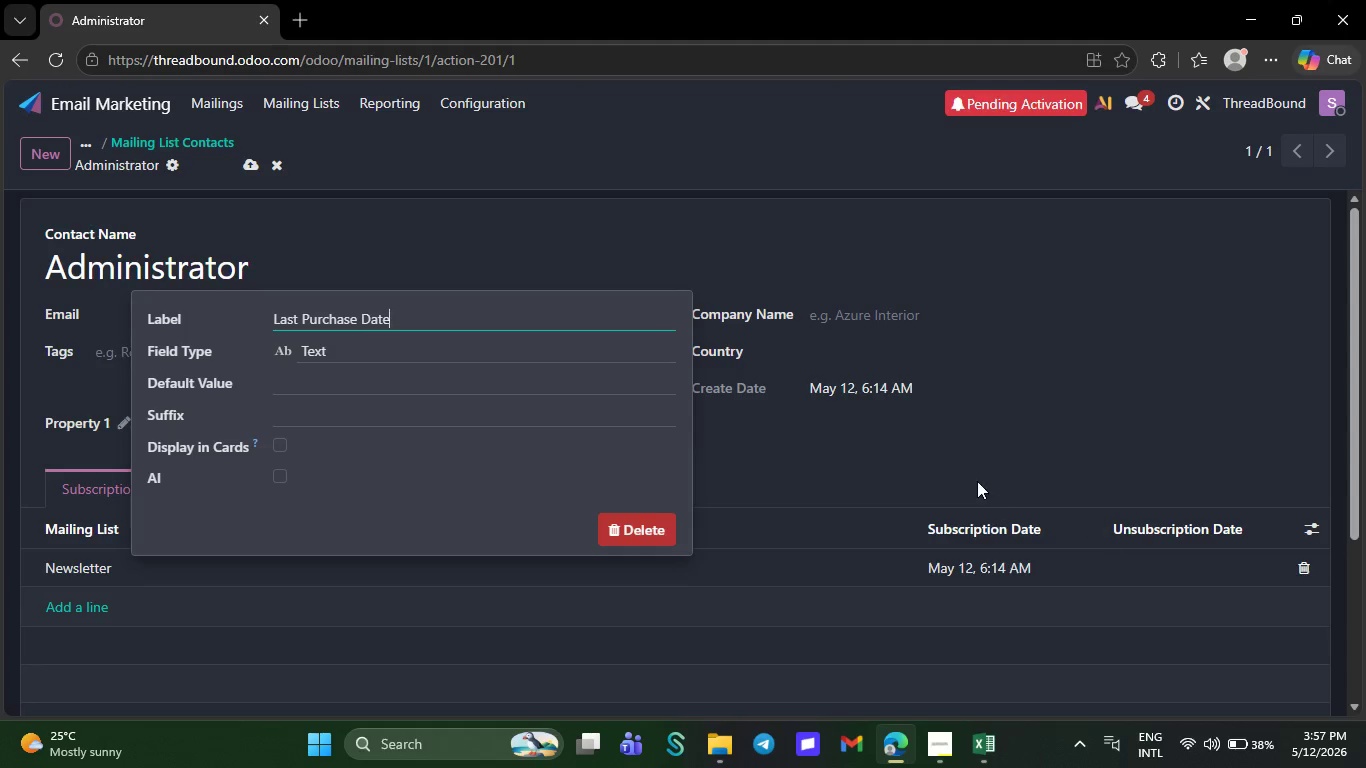 
left_click([977, 481])
 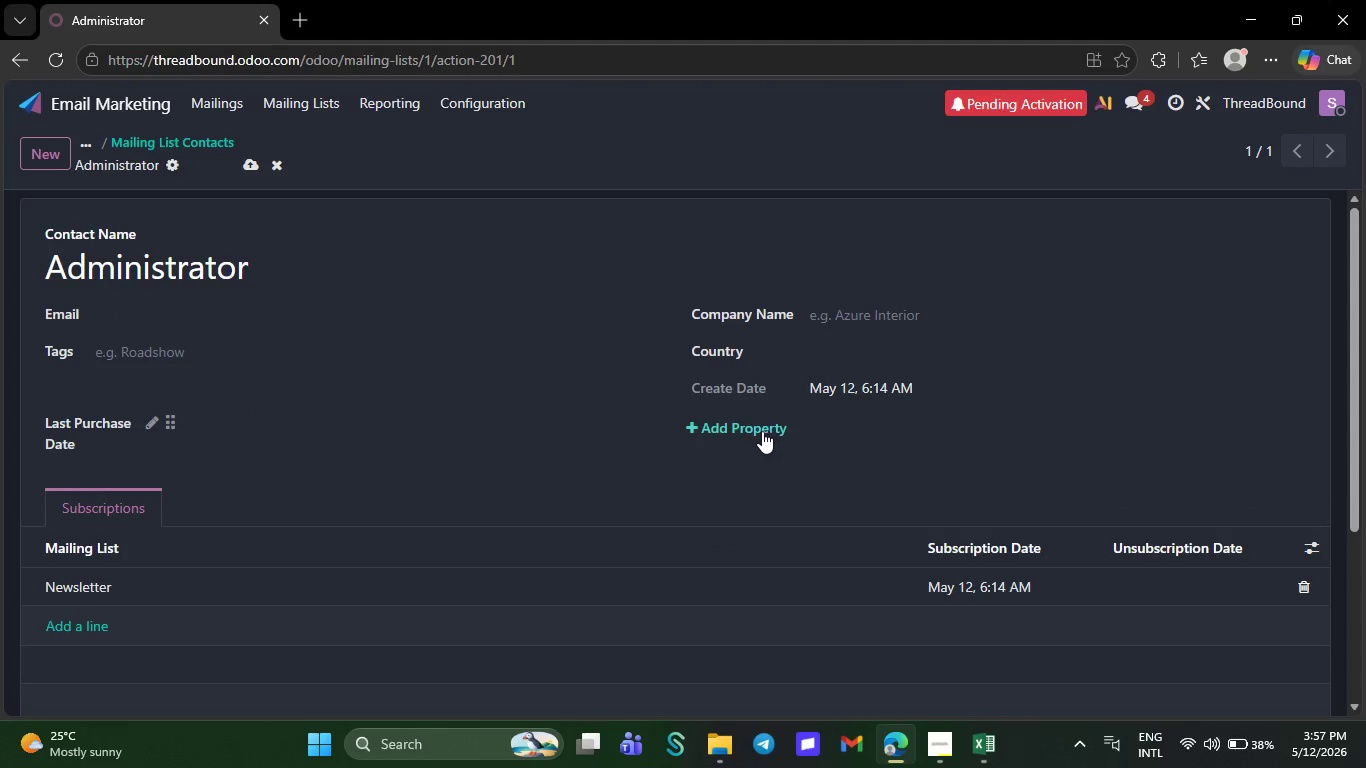 
left_click([760, 430])
 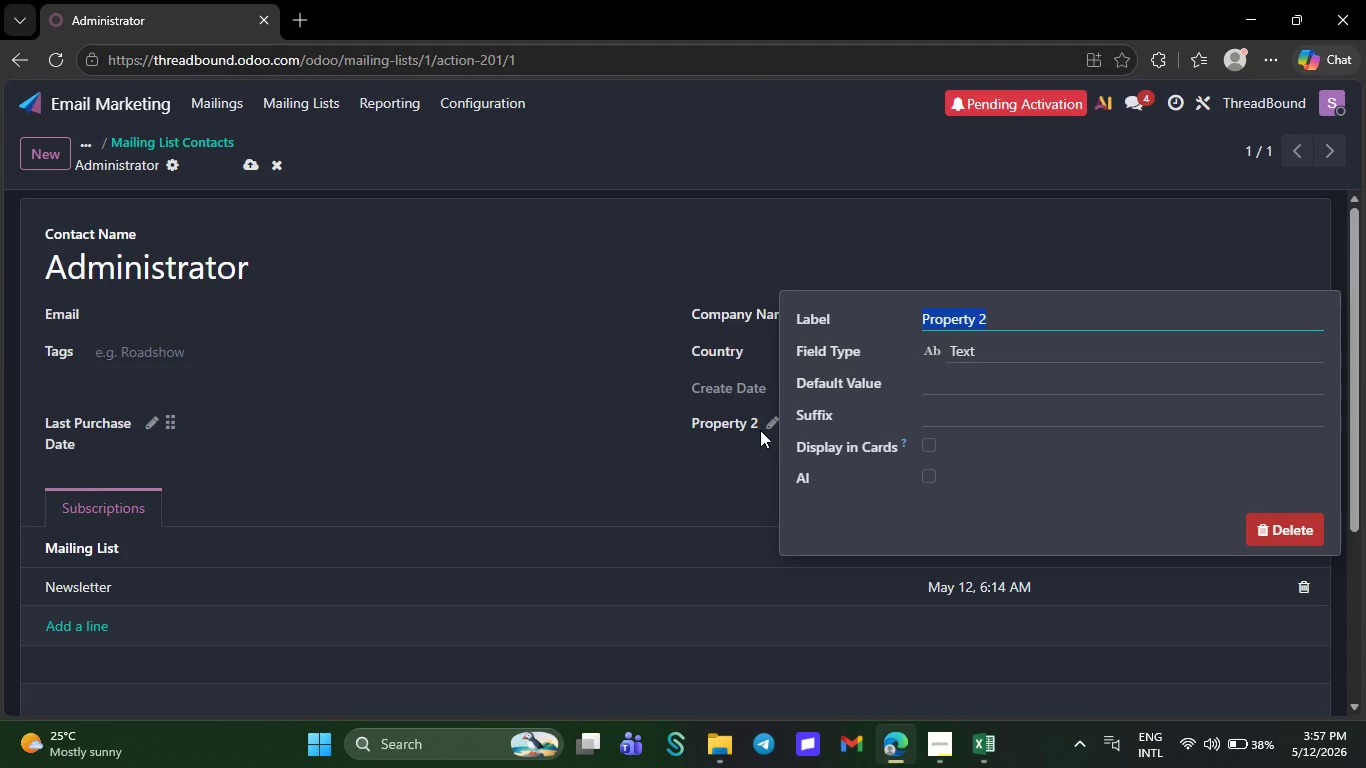 
wait(28.31)
 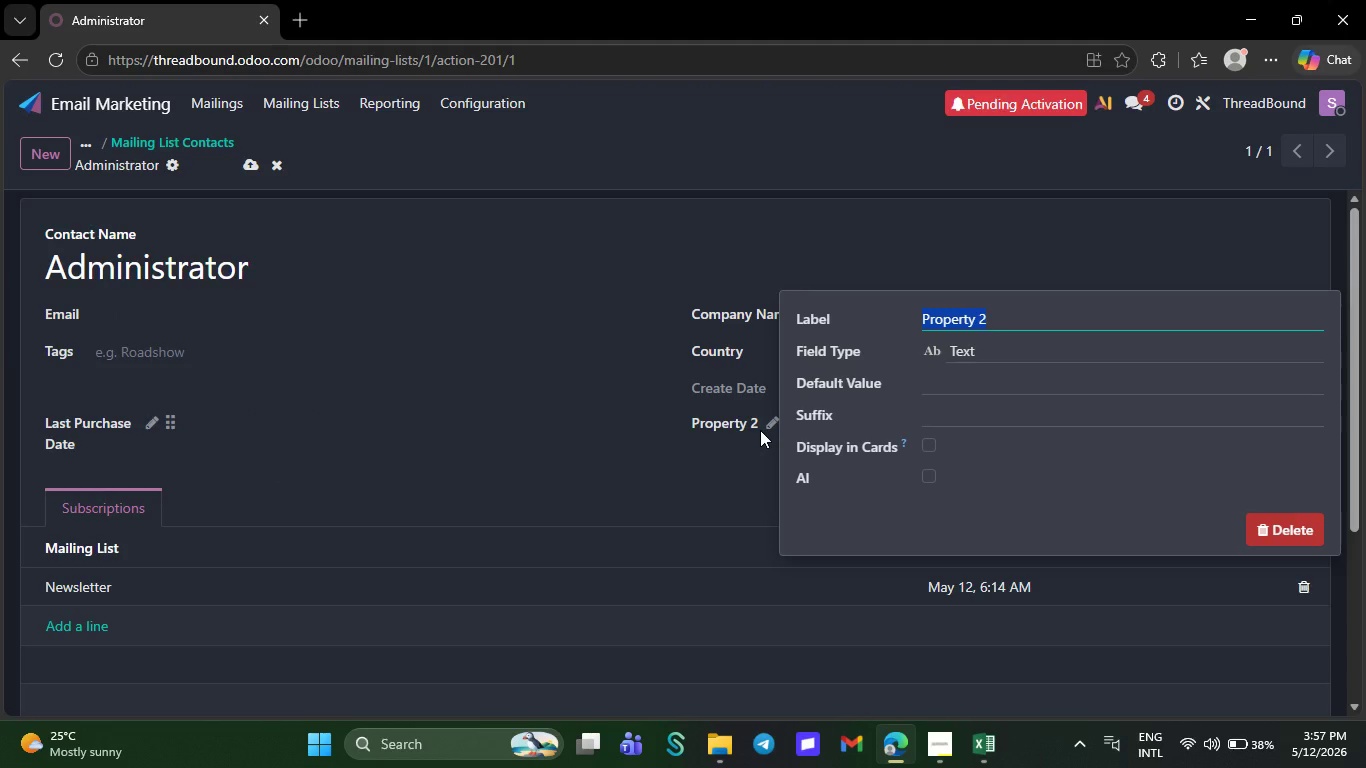 
left_click([980, 743])
 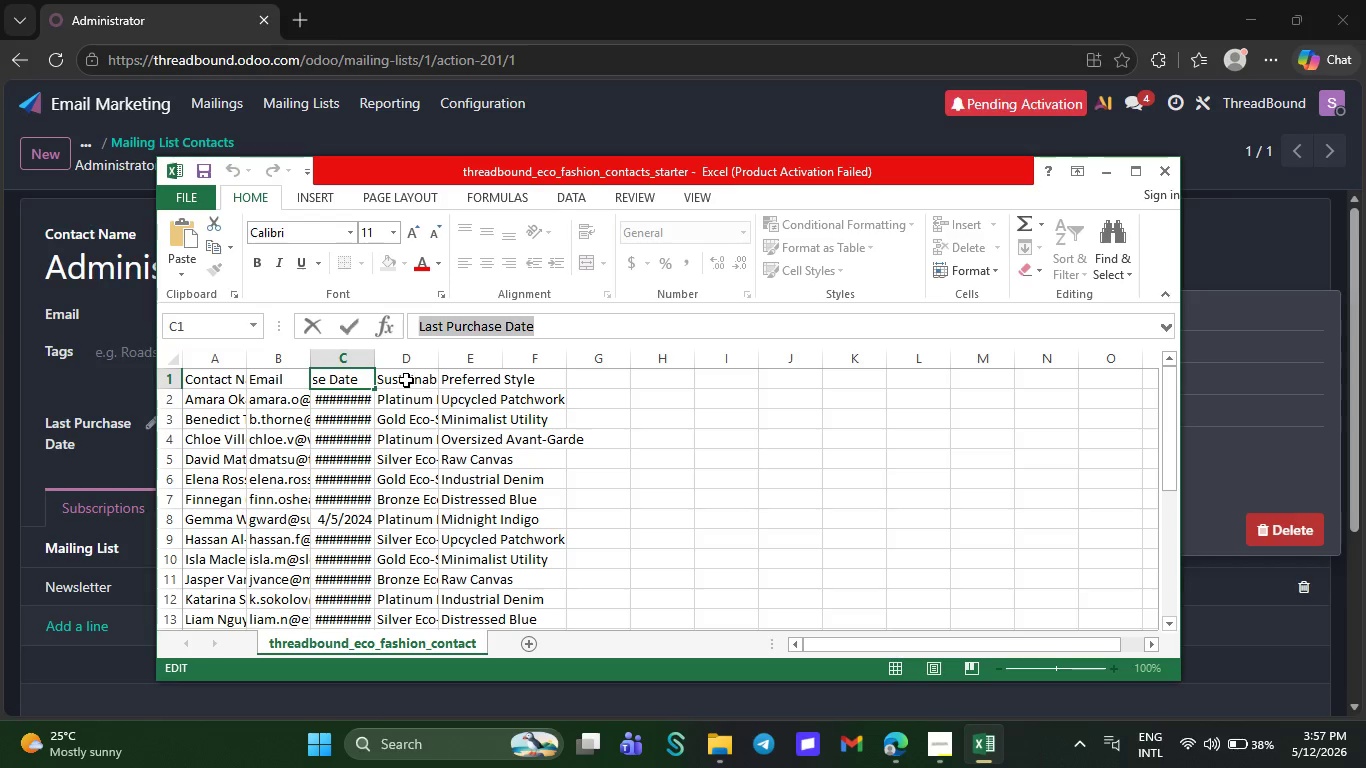 
left_click([405, 380])
 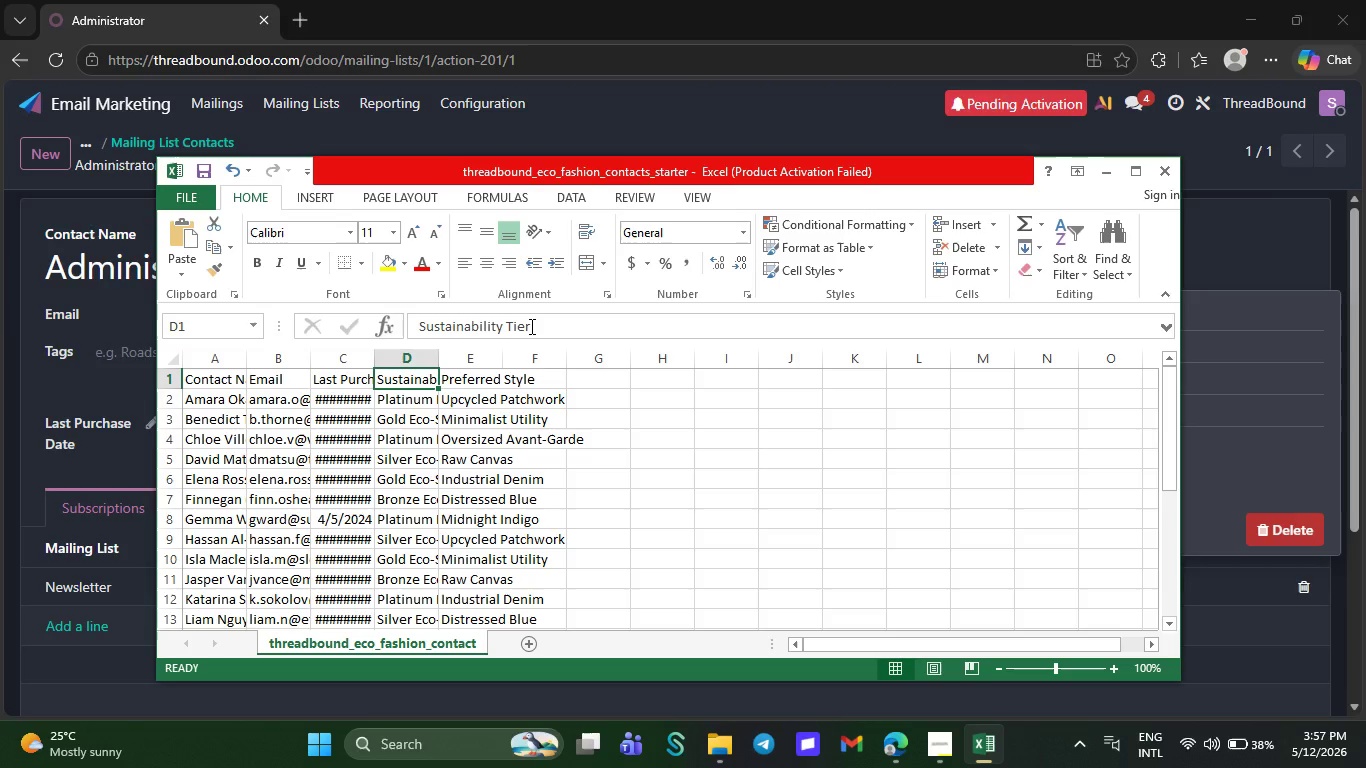 
left_click_drag(start_coordinate=[530, 326], to_coordinate=[384, 321])
 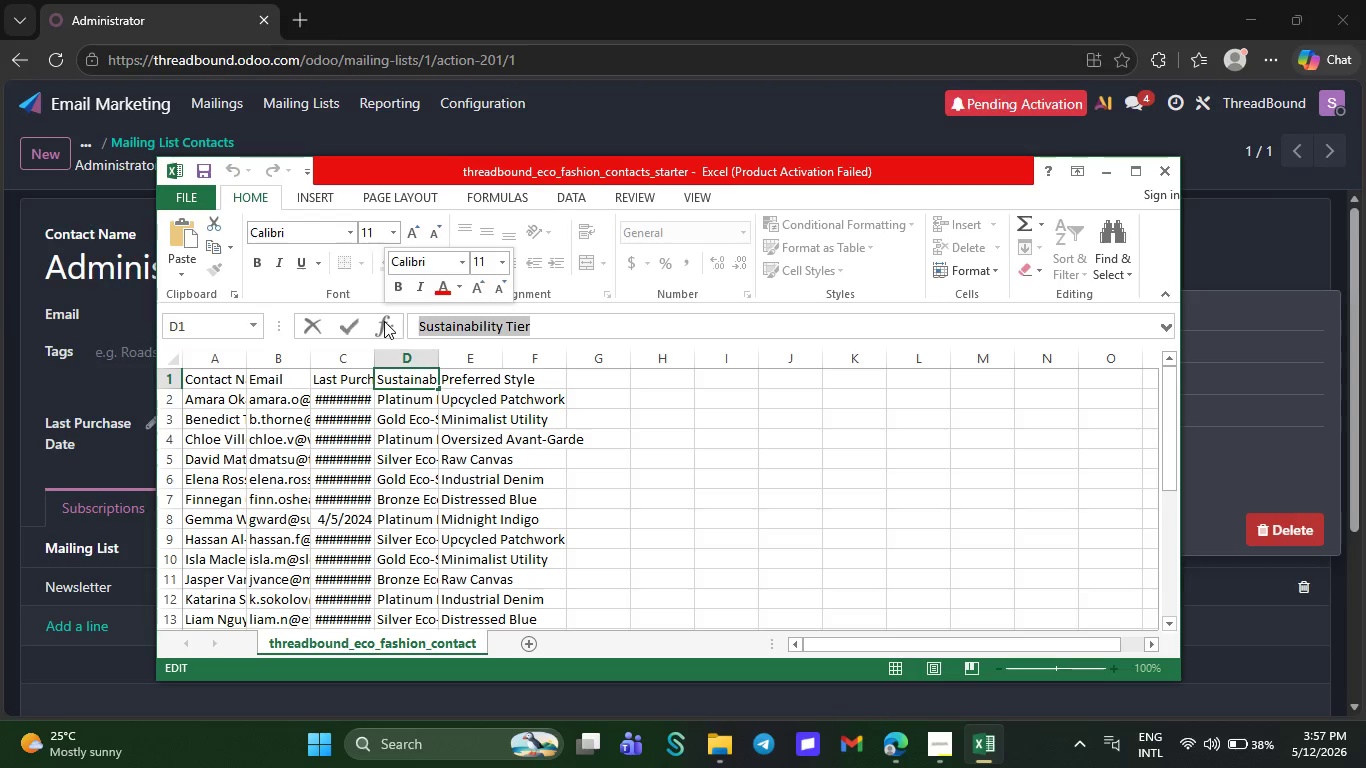 
key(Control+C)
 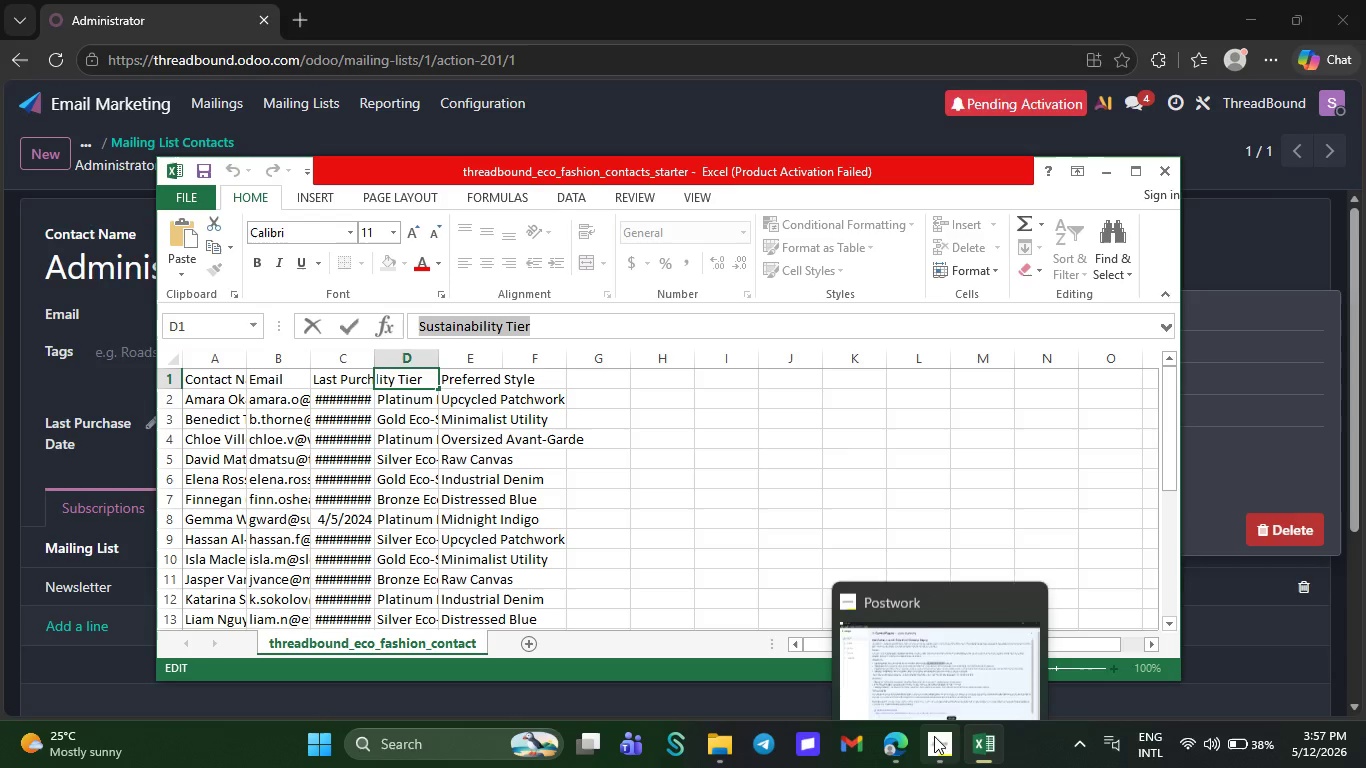 
left_click([903, 744])
 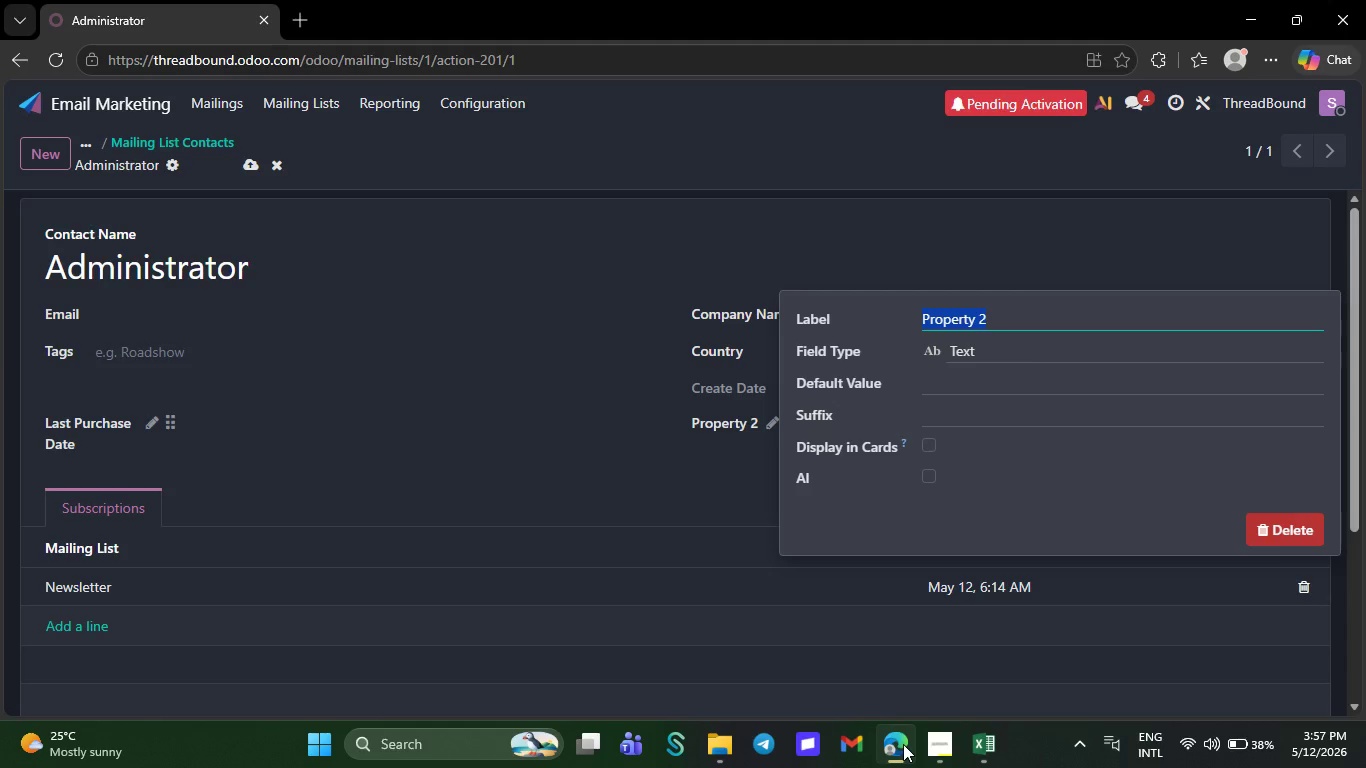 
key(Control+V)
 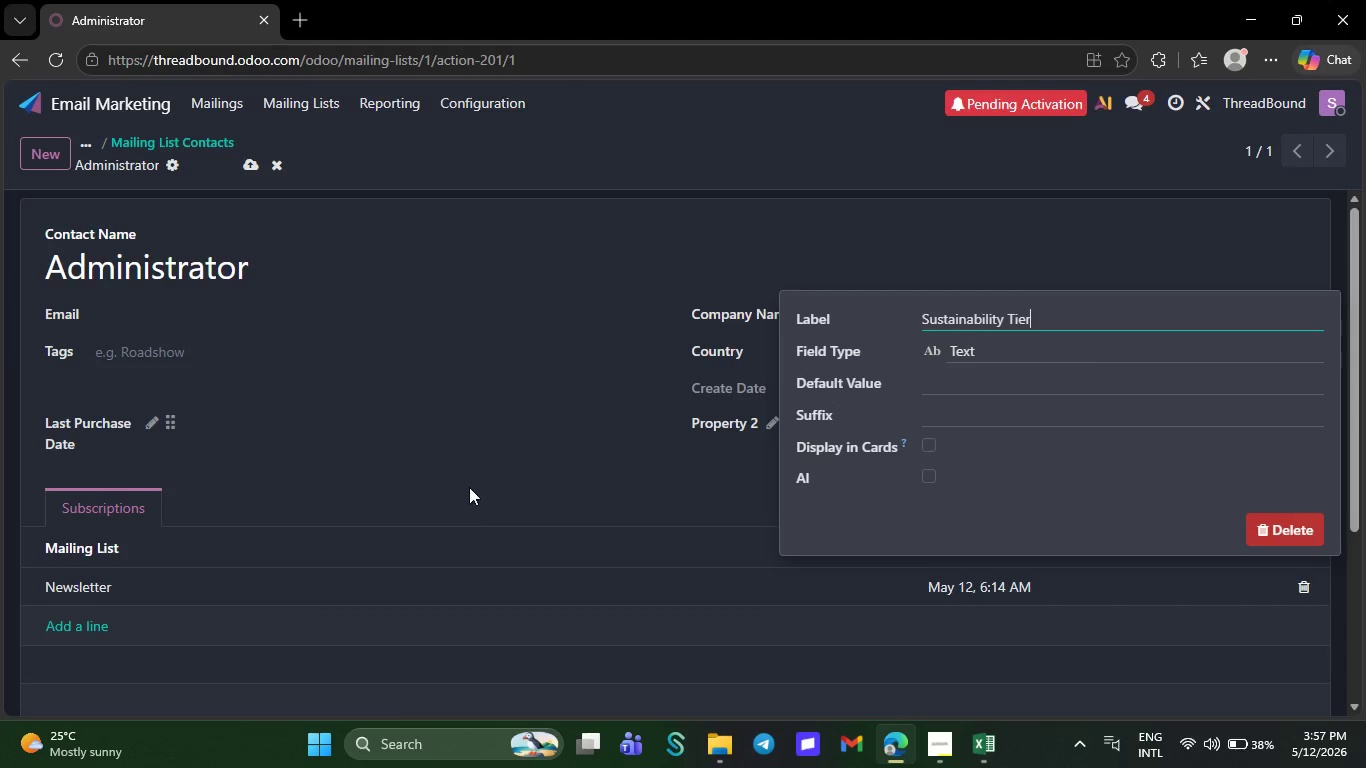 
left_click([469, 486])
 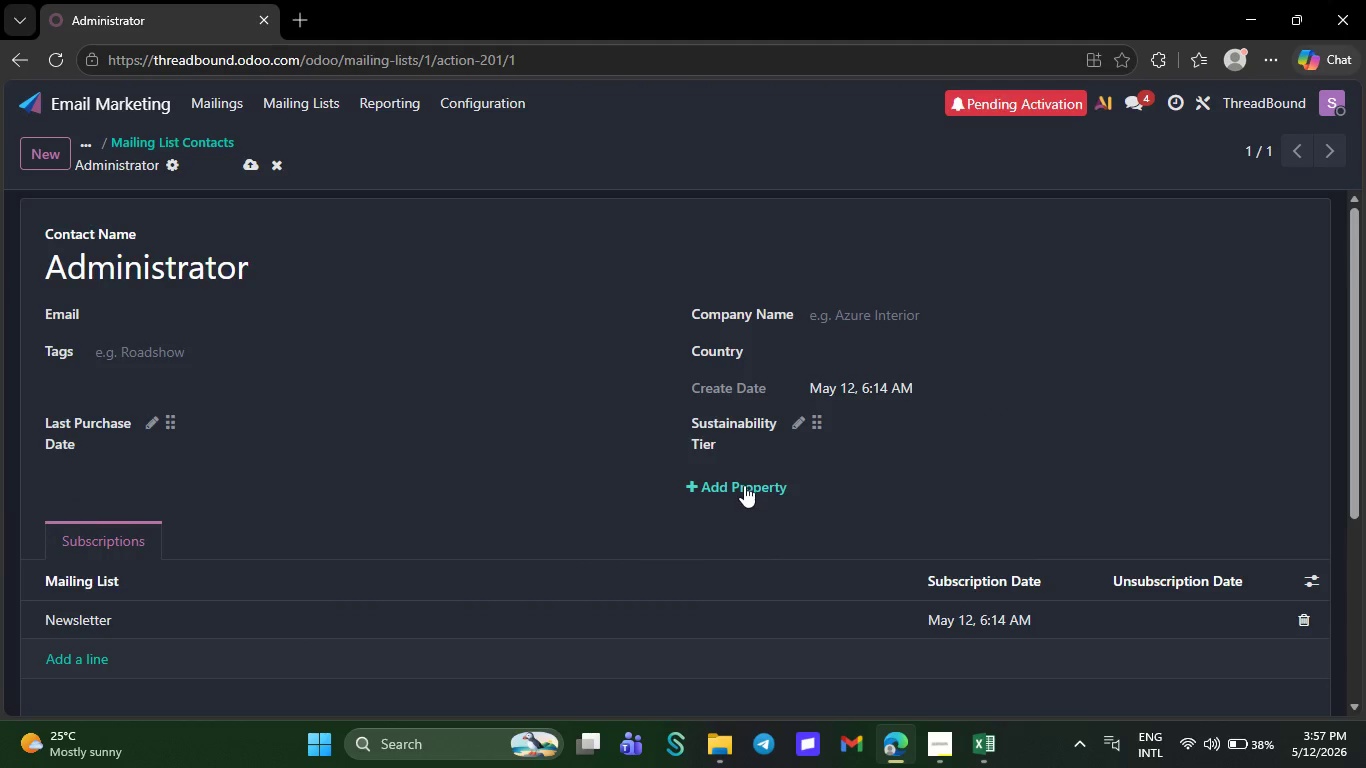 
left_click([744, 485])
 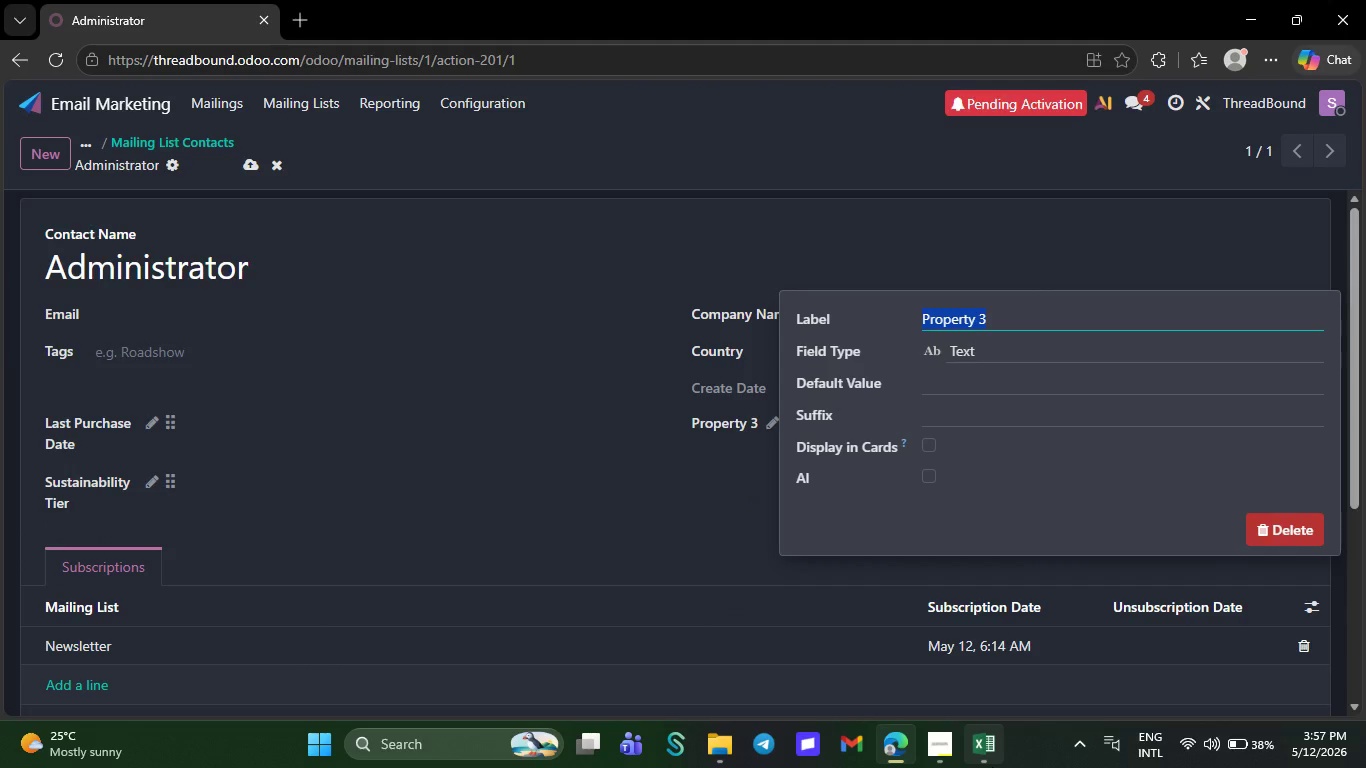 
left_click([992, 767])
 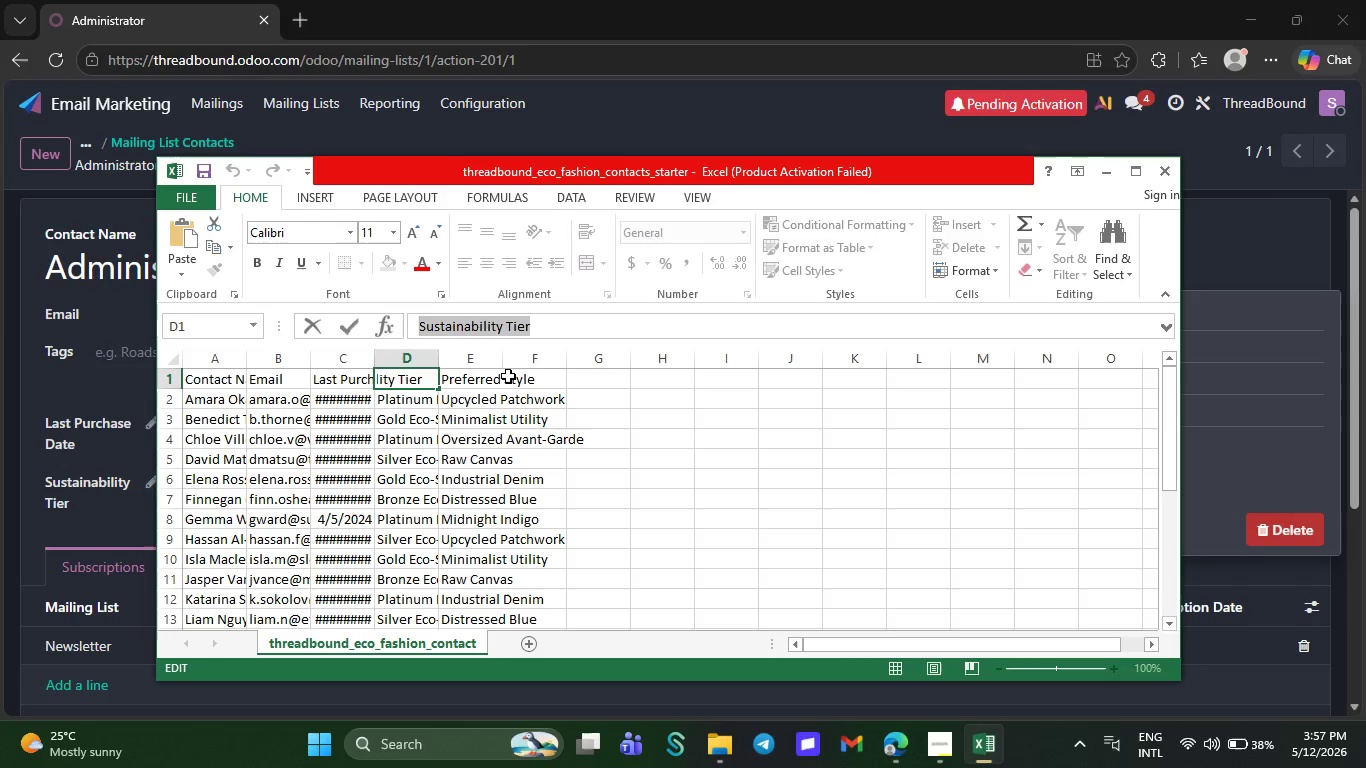 
left_click([503, 376])
 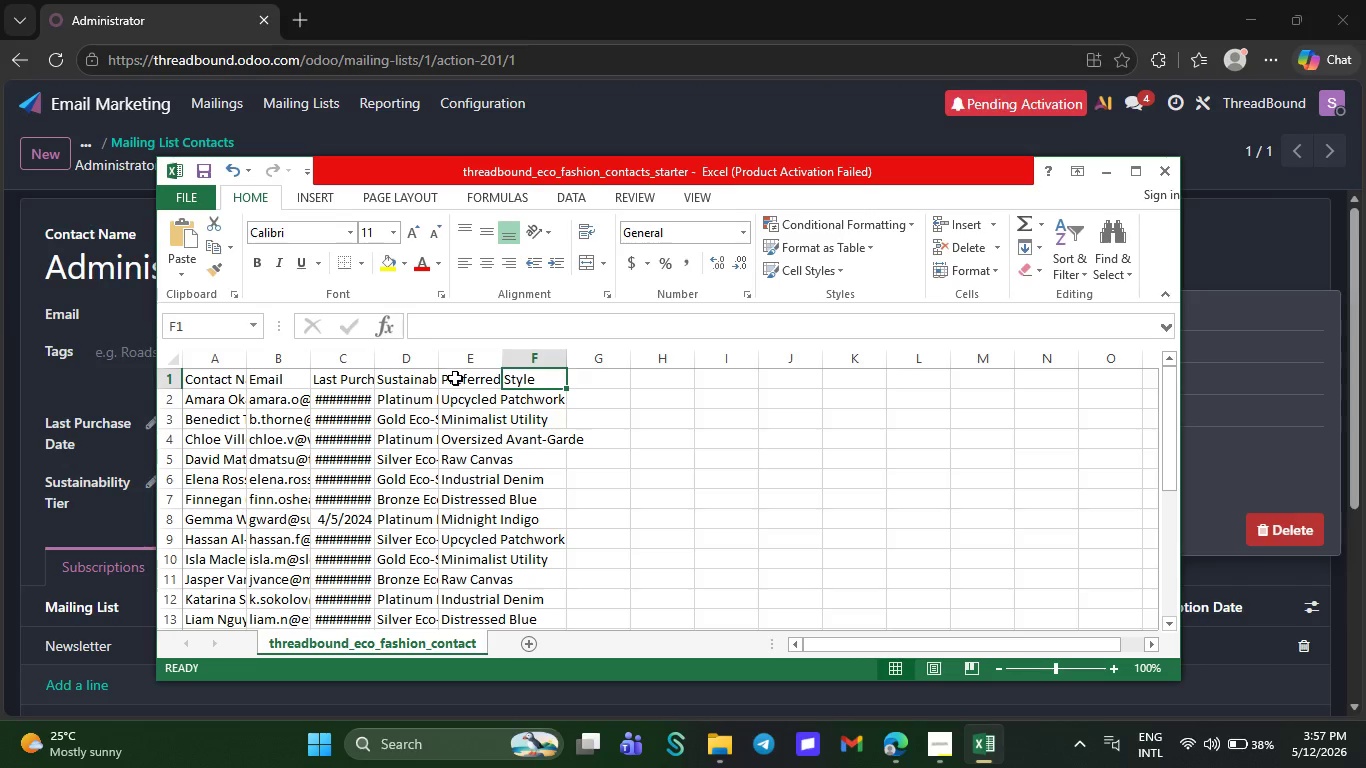 
left_click([455, 379])
 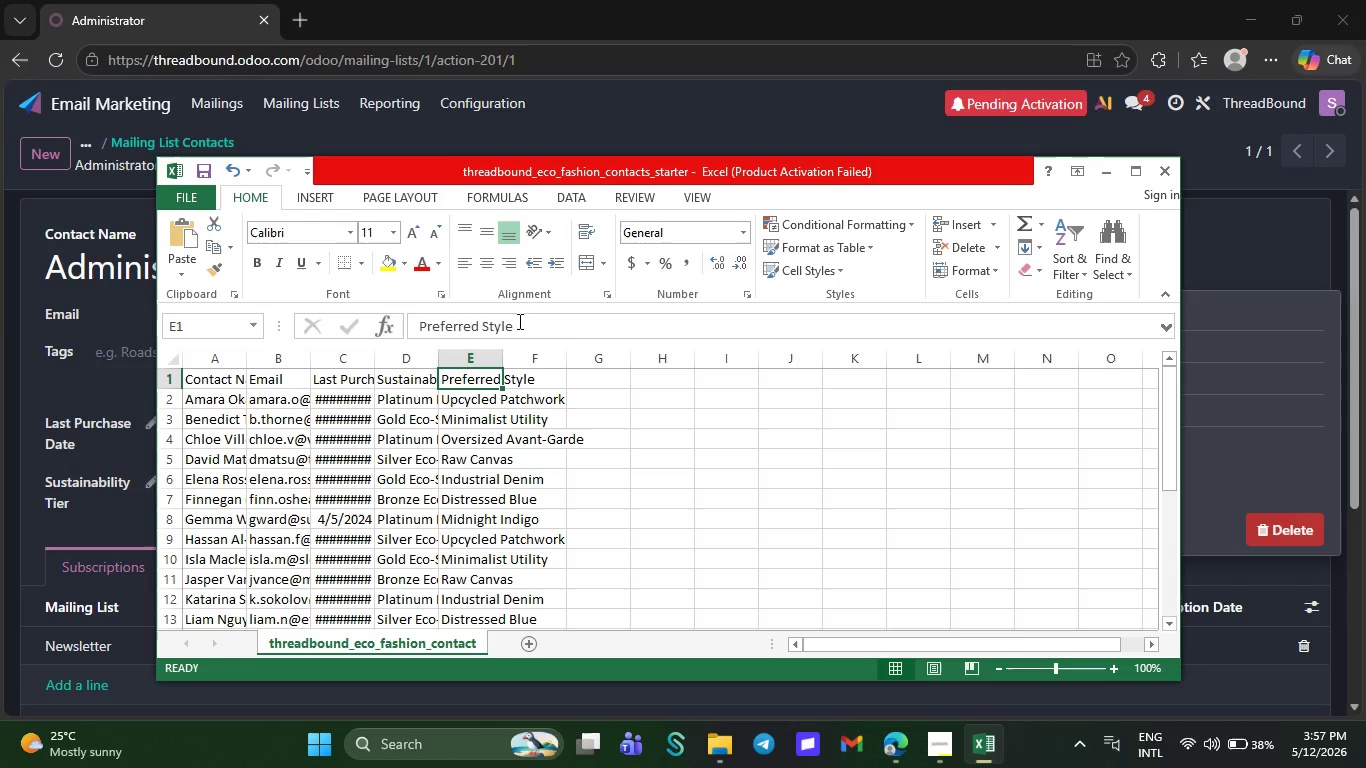 
left_click_drag(start_coordinate=[523, 323], to_coordinate=[394, 330])
 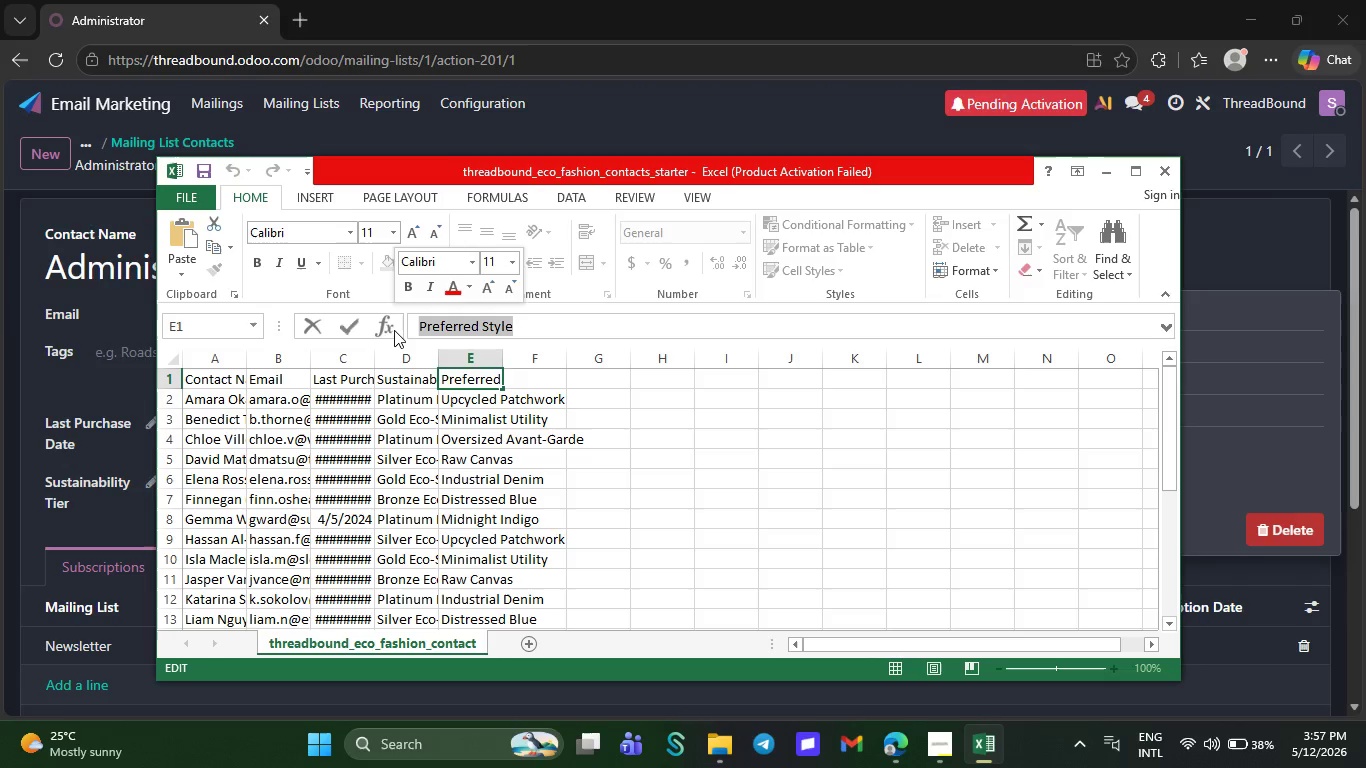 
key(Control+C)
 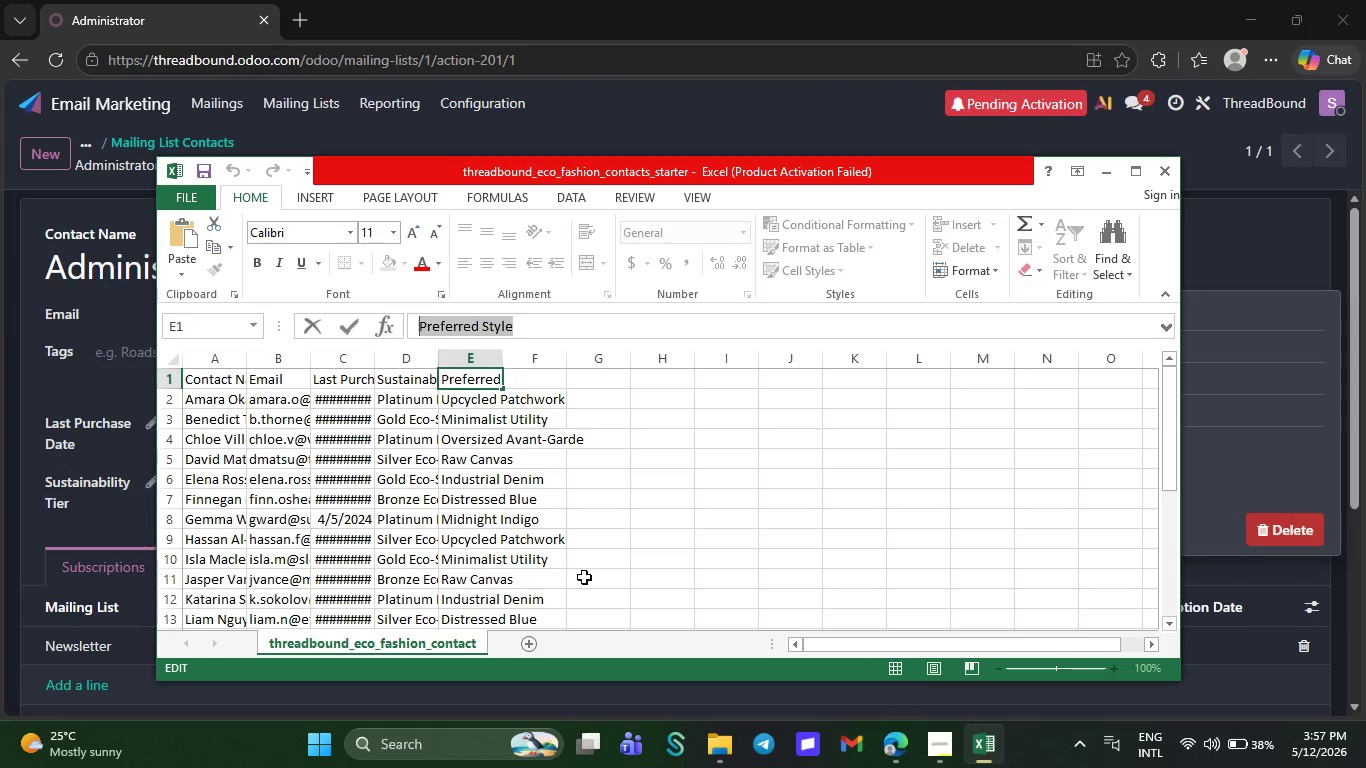 
mouse_move([933, 755])
 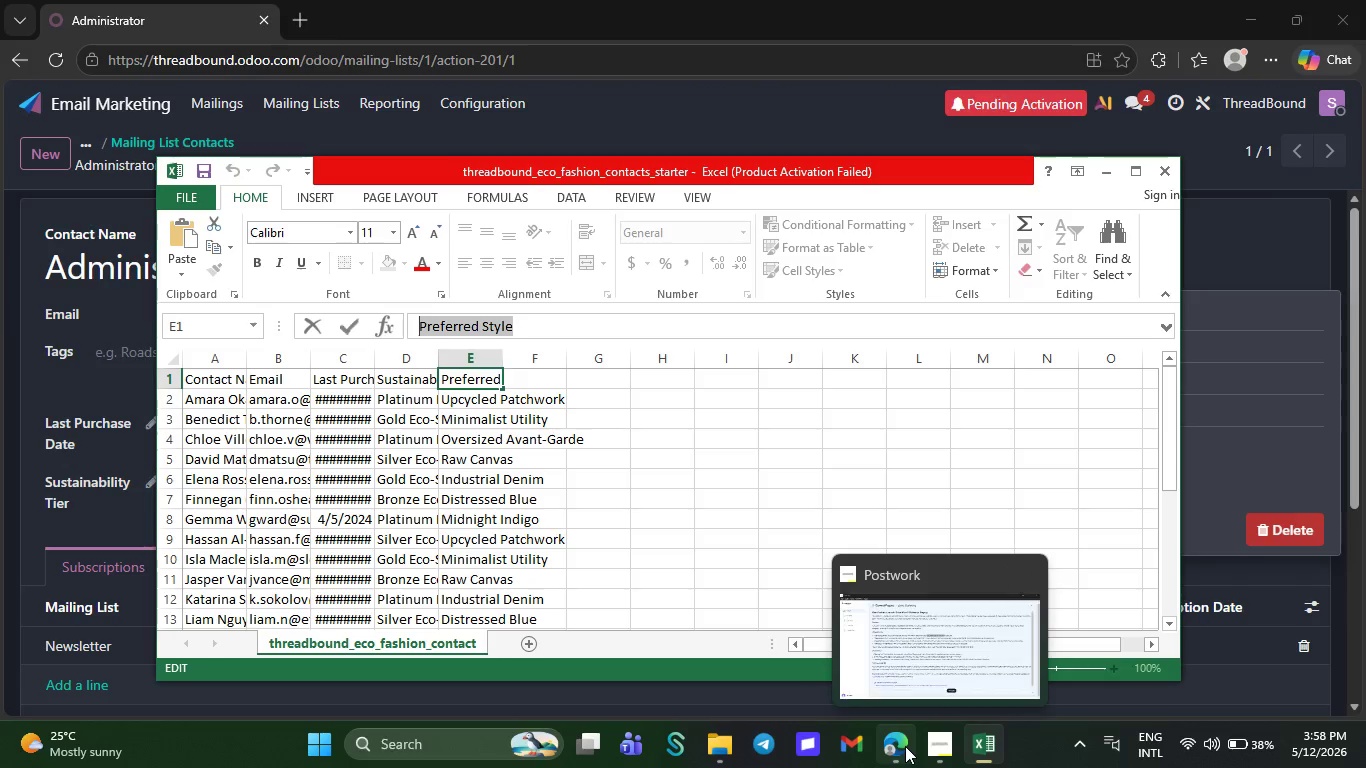 
left_click([905, 746])
 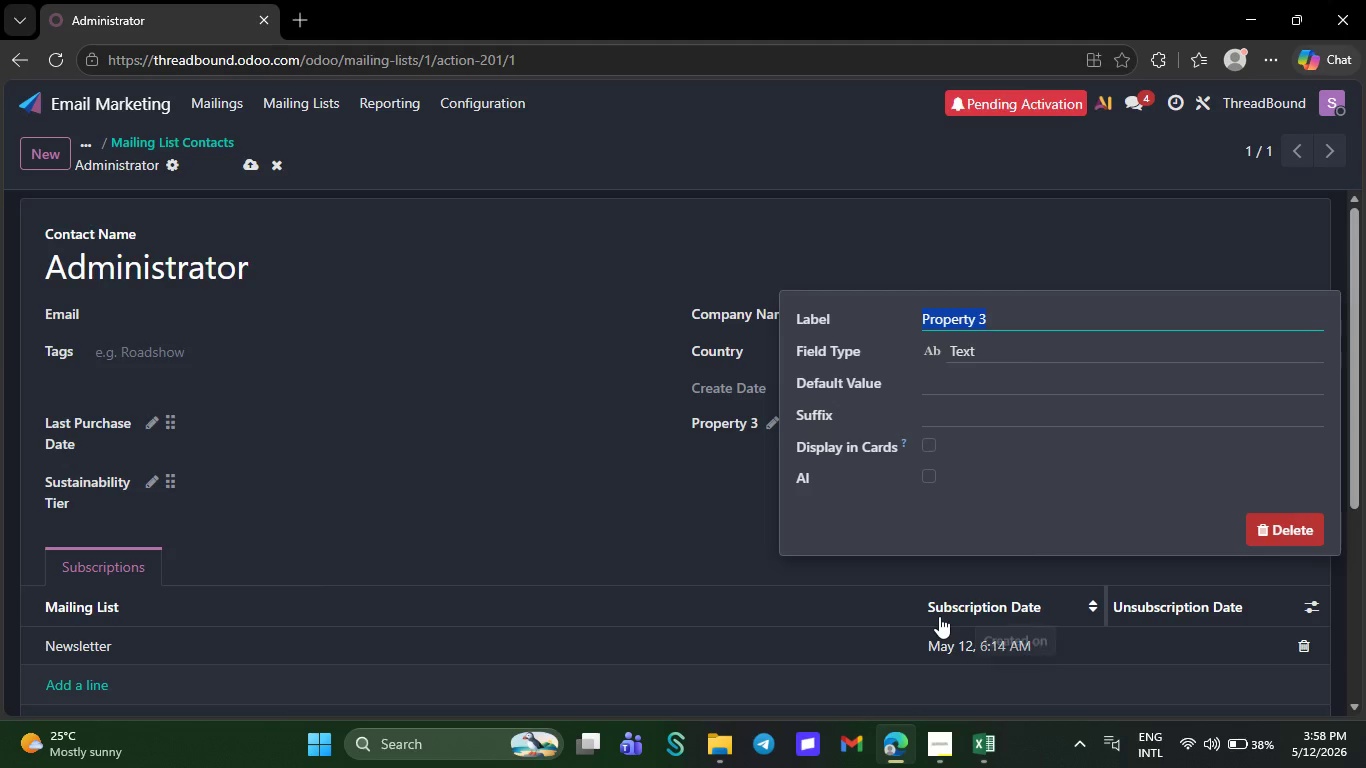 
key(Control+V)
 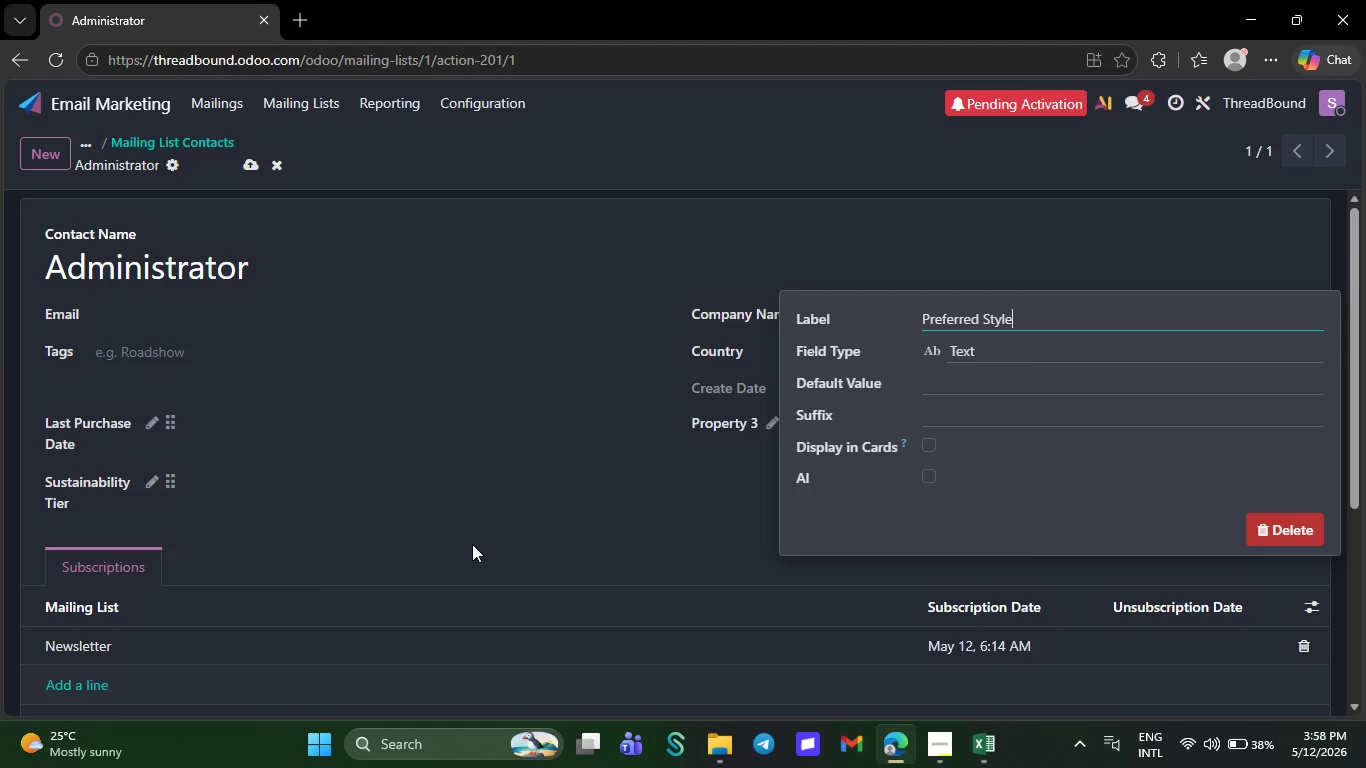 
left_click([472, 544])
 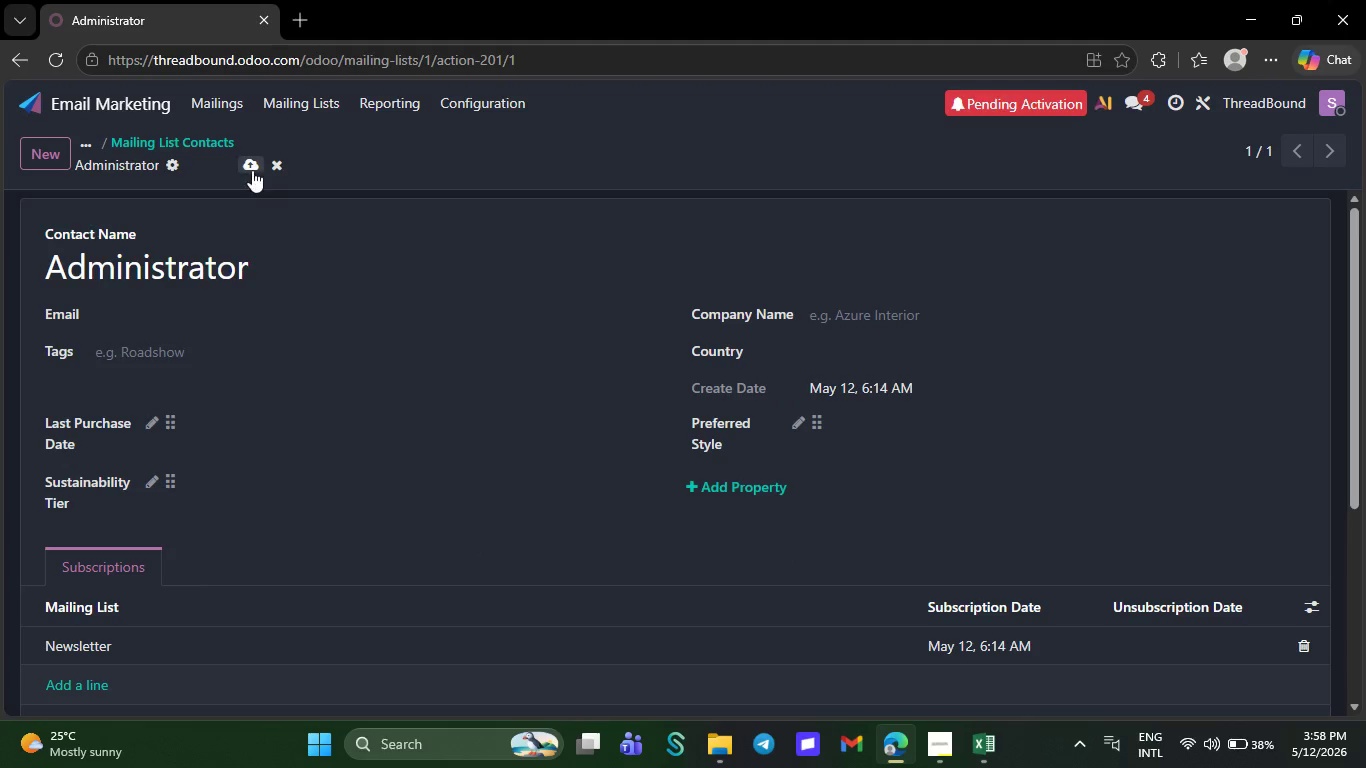 
left_click([252, 170])
 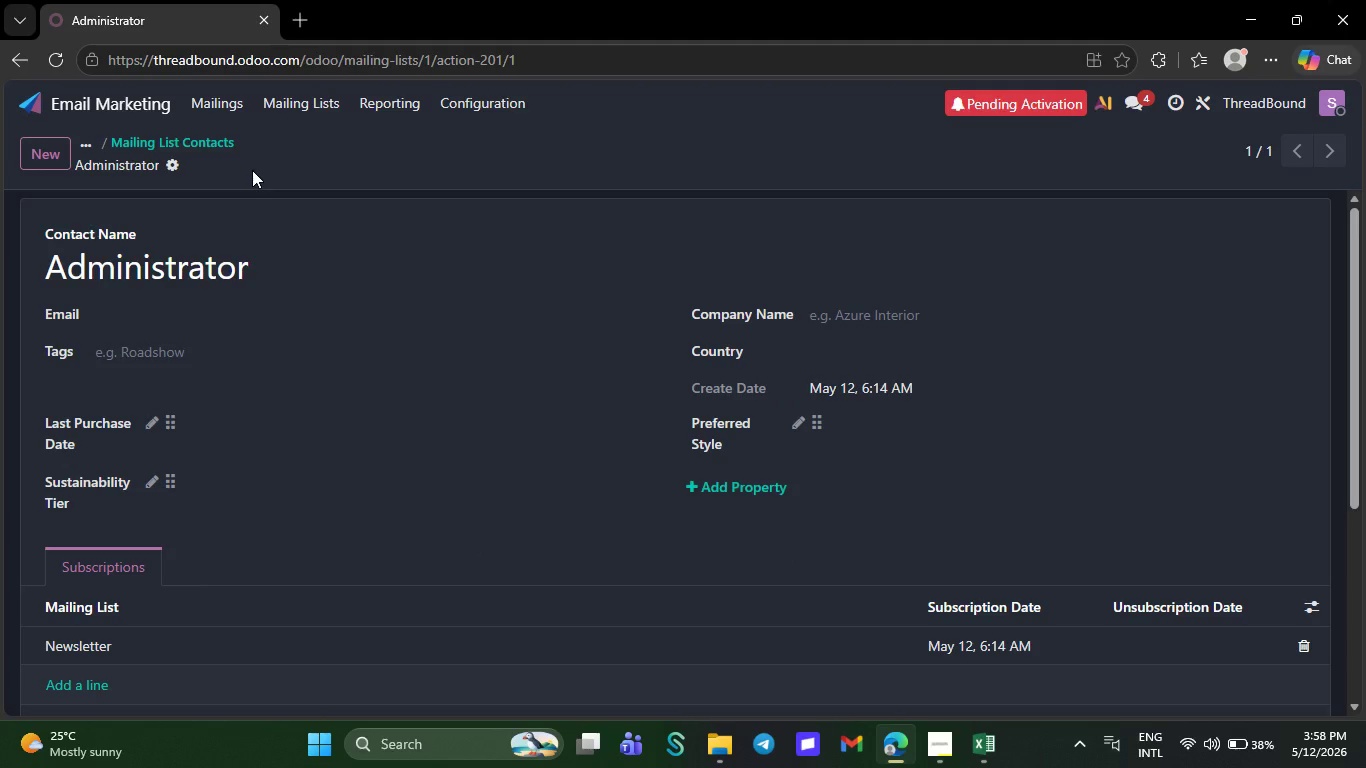 
wait(7.38)
 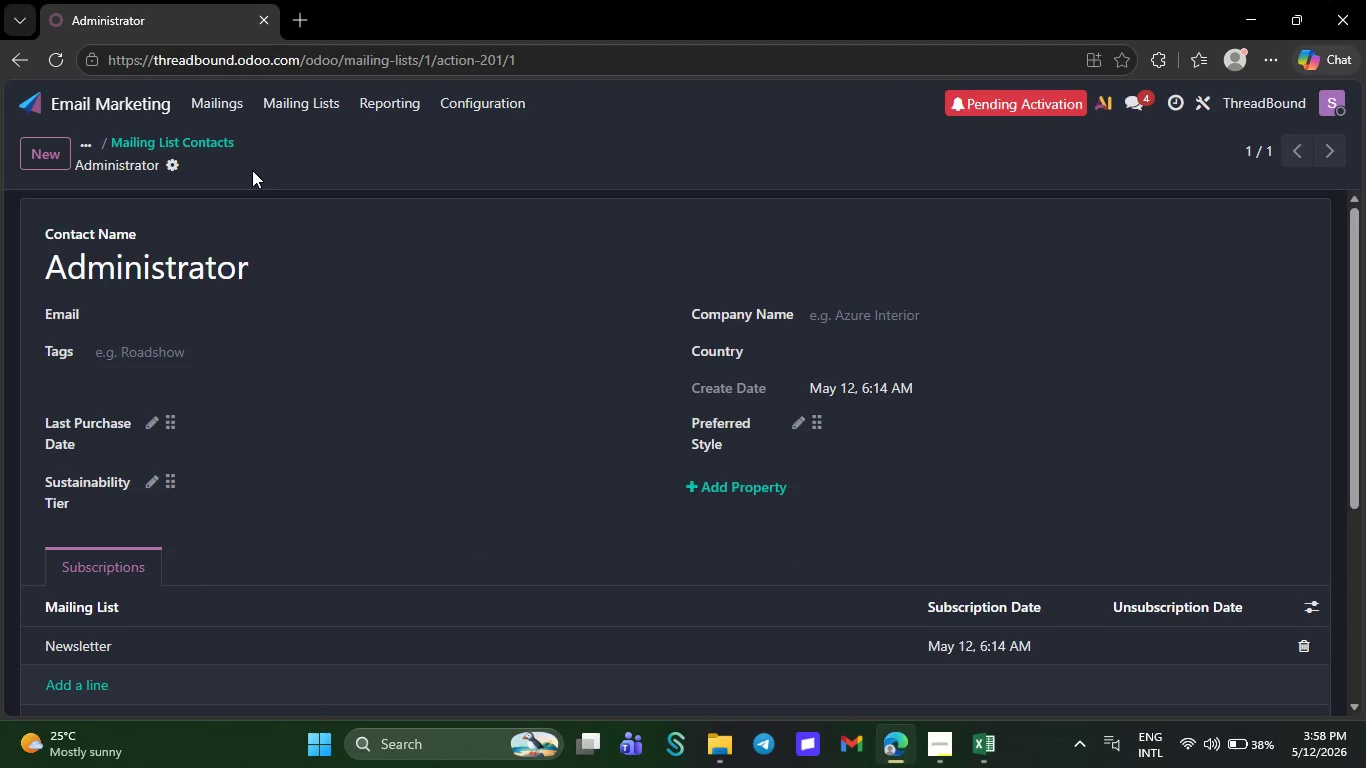 
left_click([225, 99])
 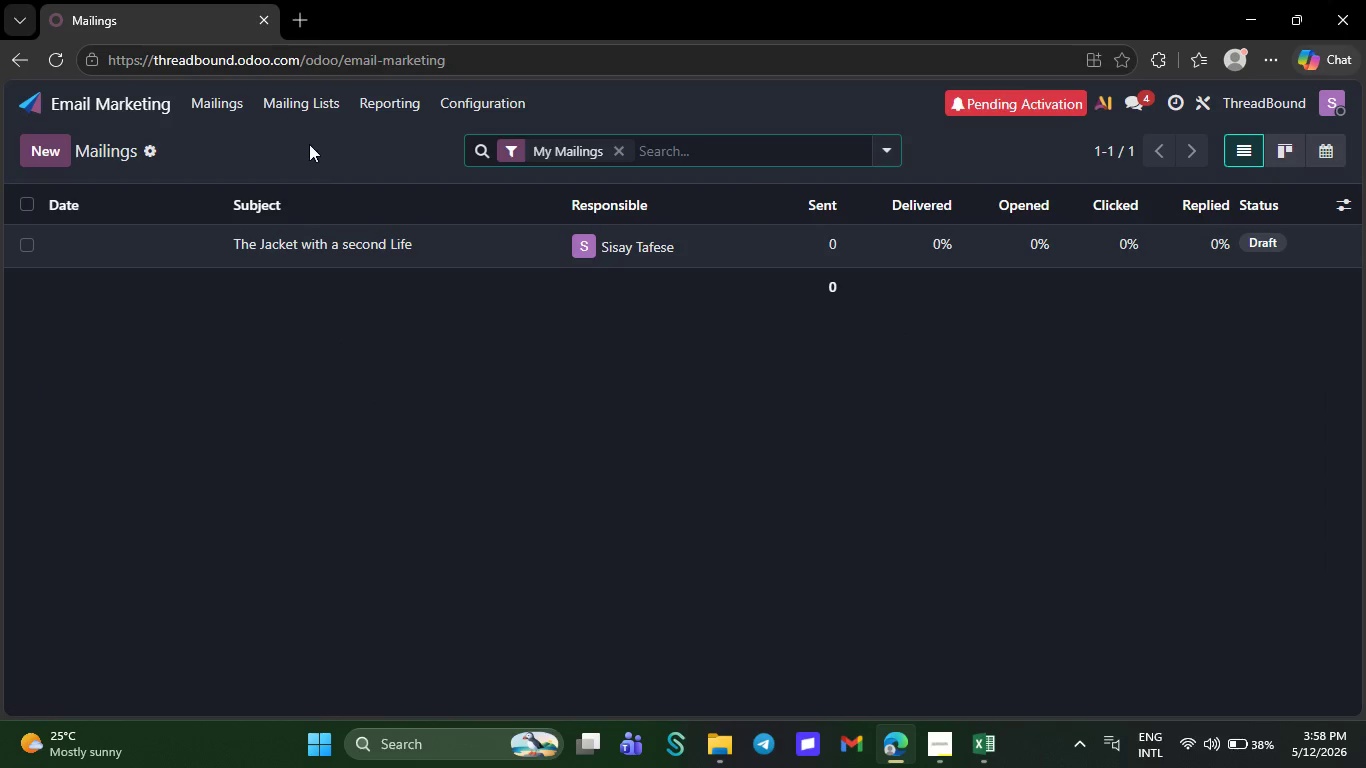 
left_click([311, 90])
 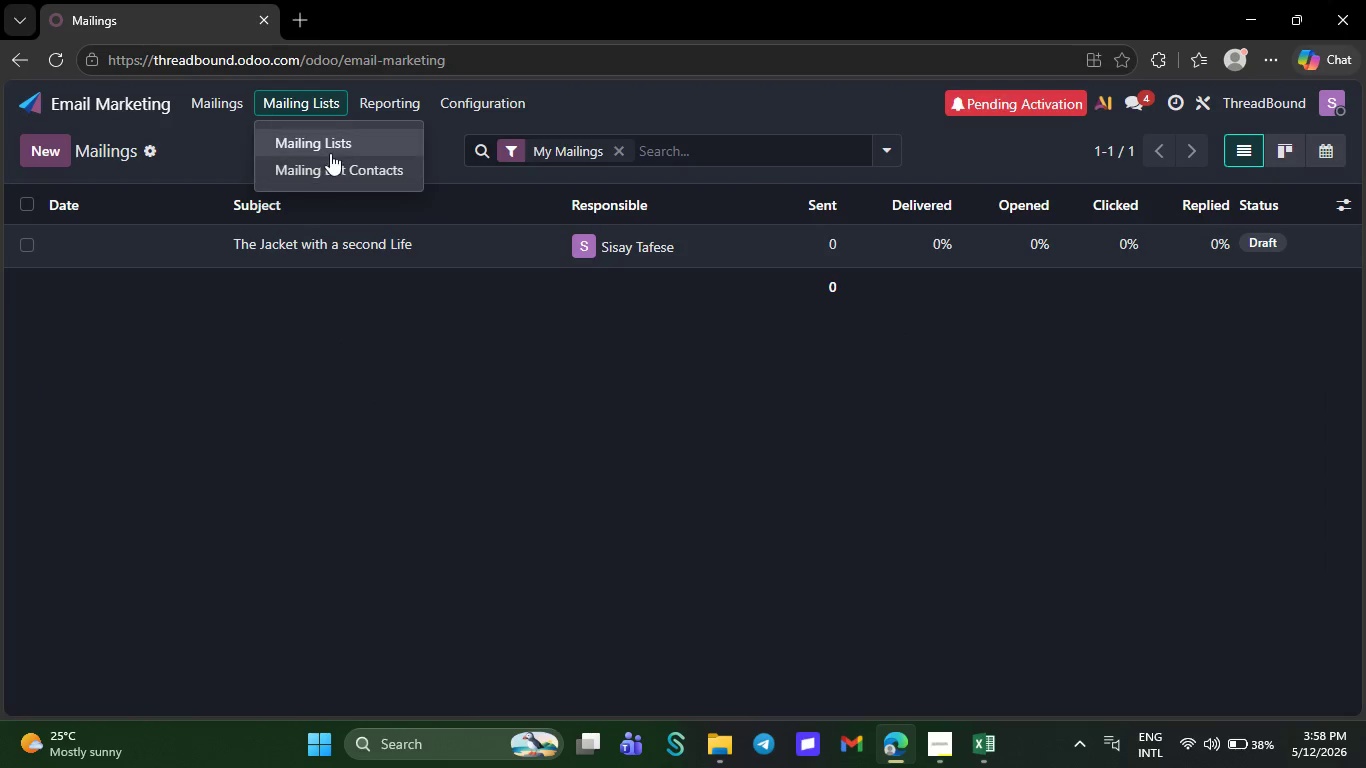 
left_click([333, 141])
 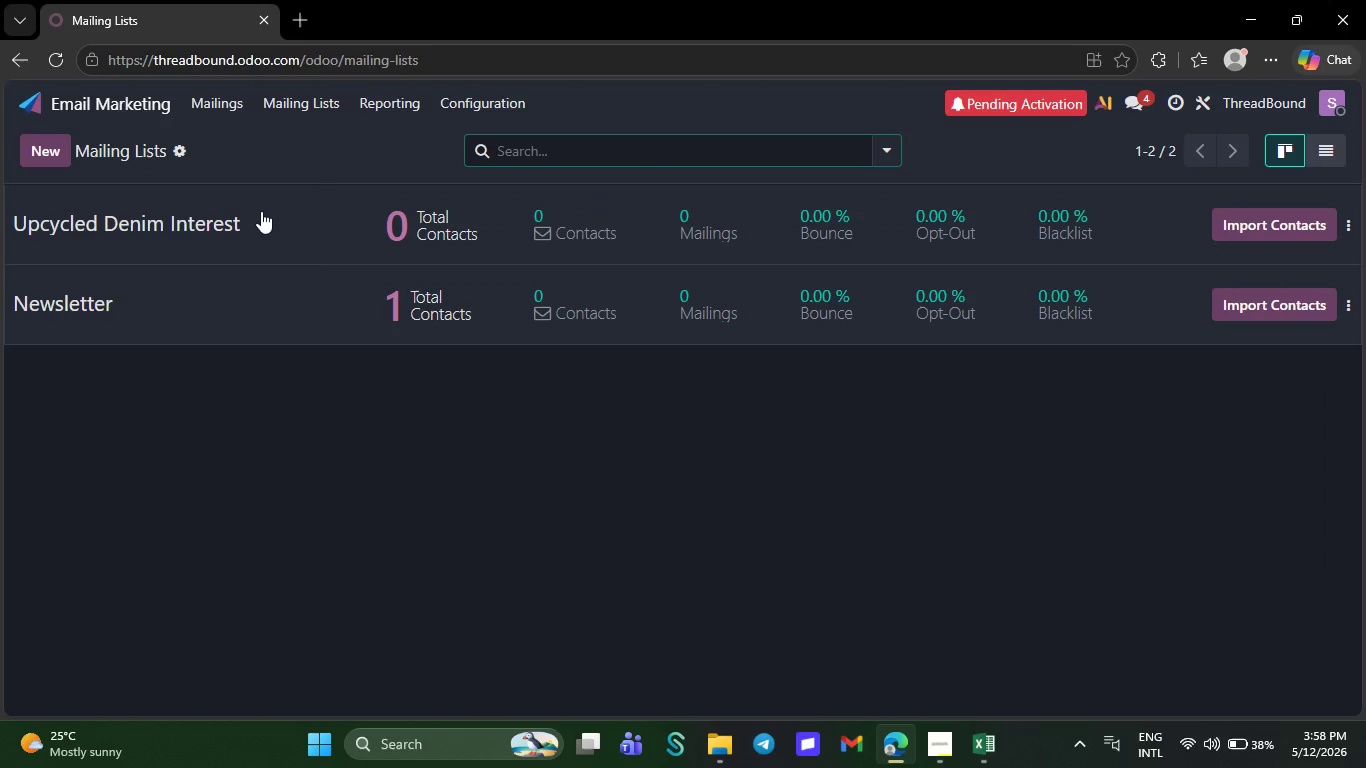 
left_click([261, 209])
 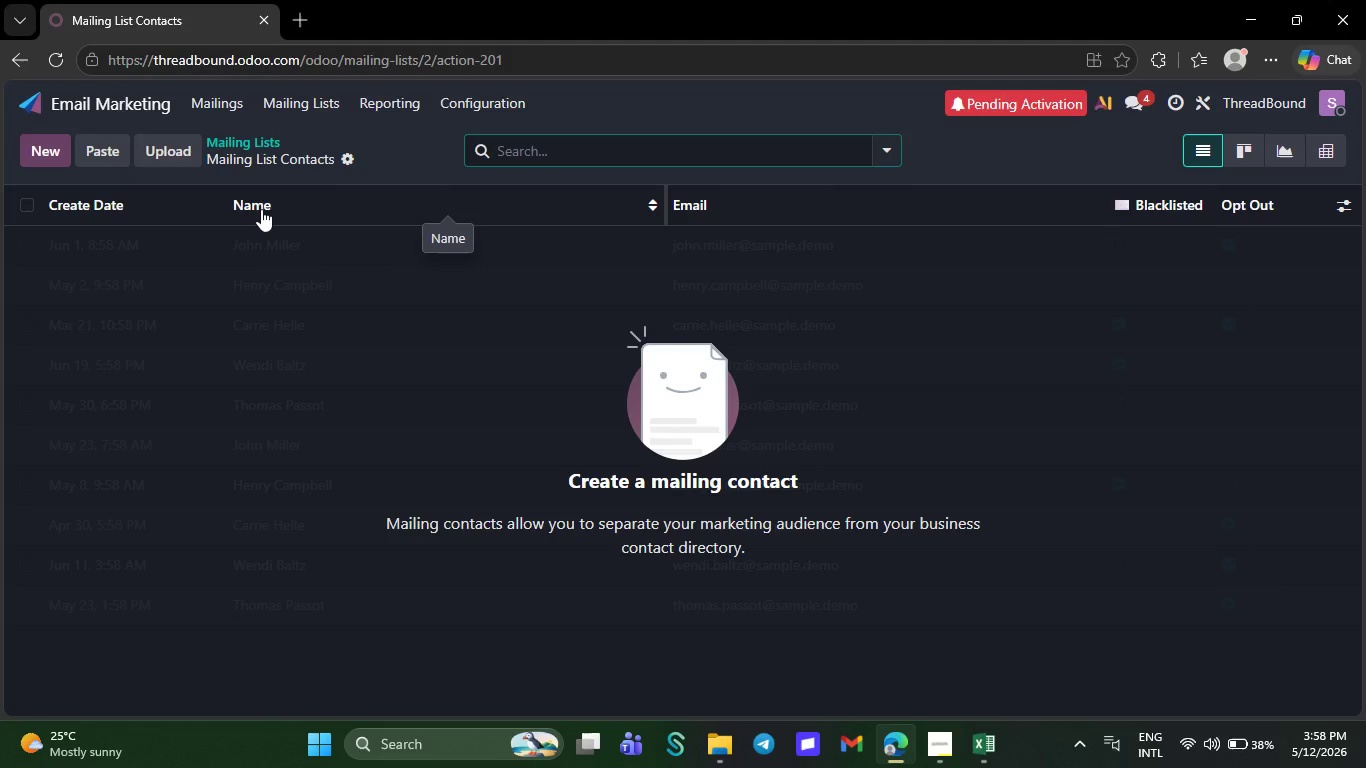 
wait(10.53)
 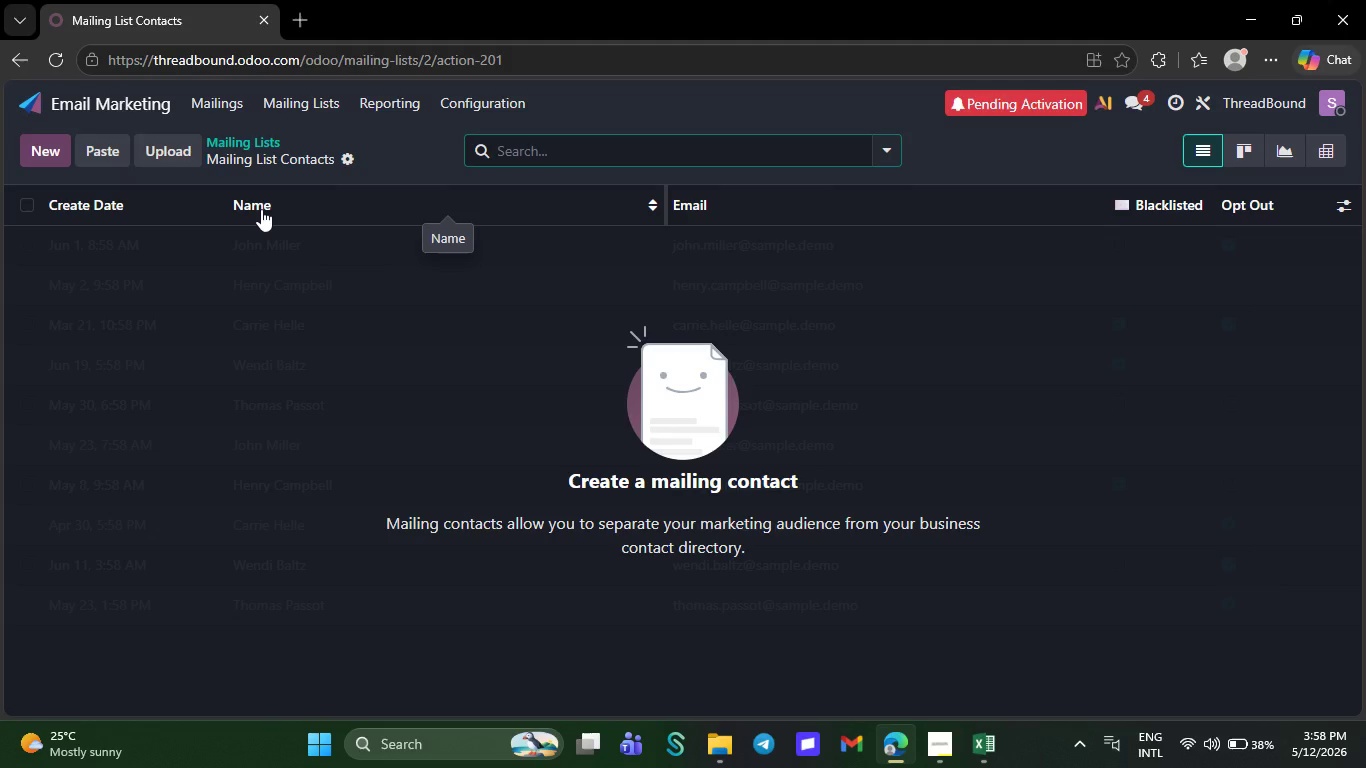 
left_click([182, 141])
 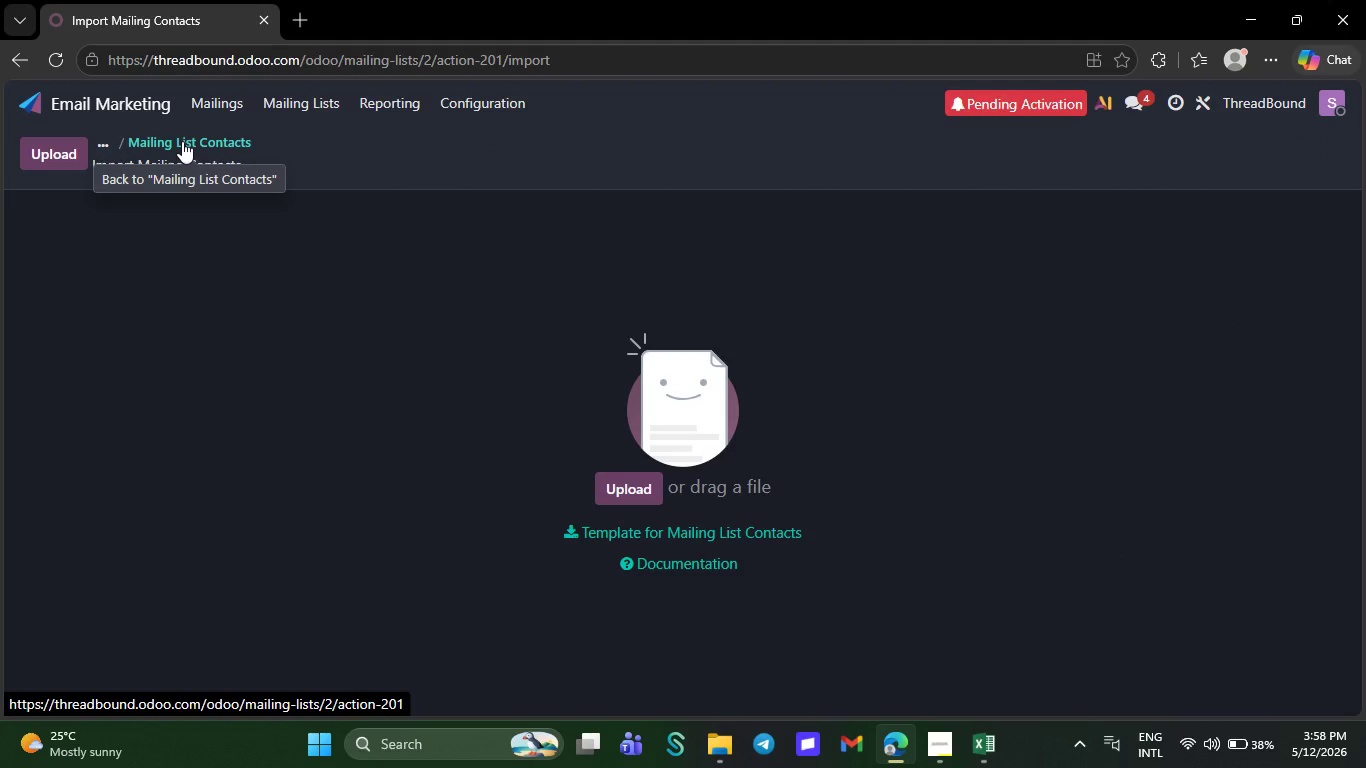 
wait(5.53)
 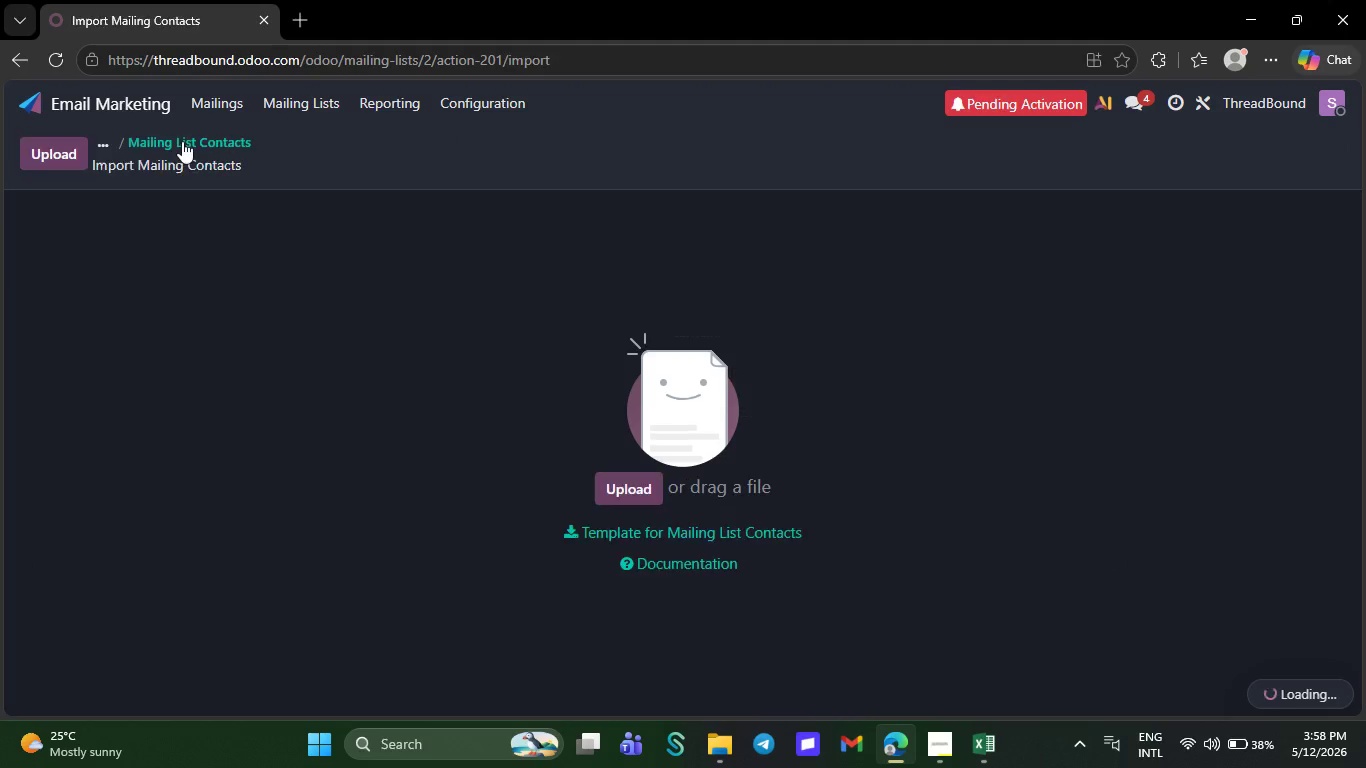 
left_click([626, 476])
 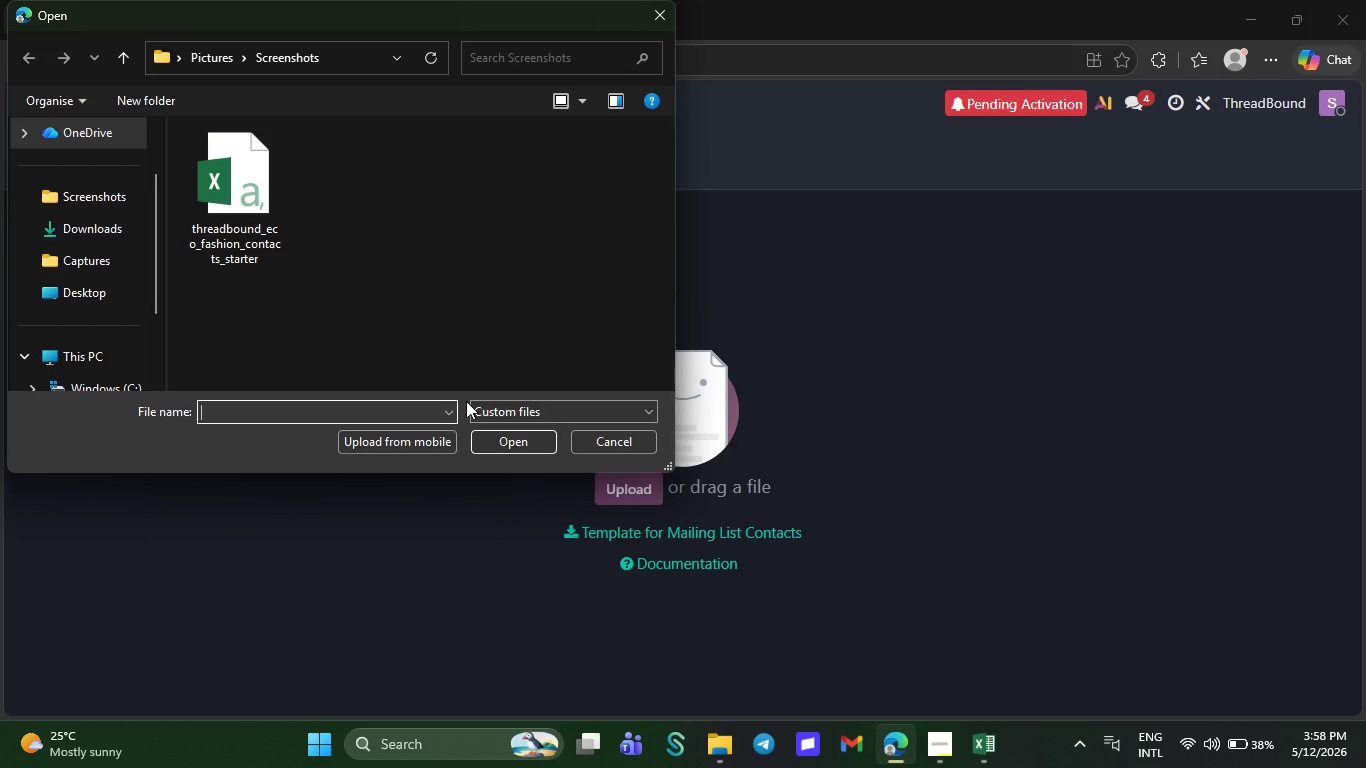 
left_click([233, 164])
 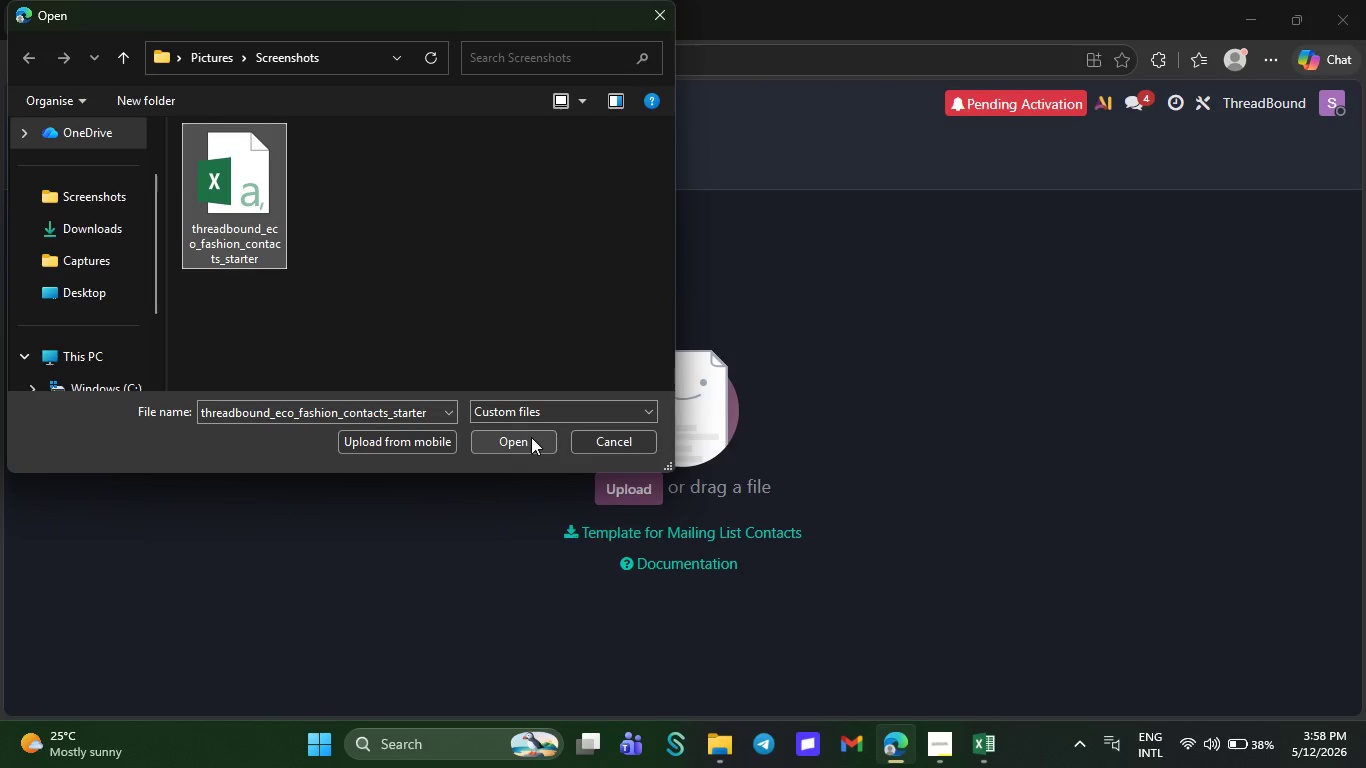 
left_click([531, 437])
 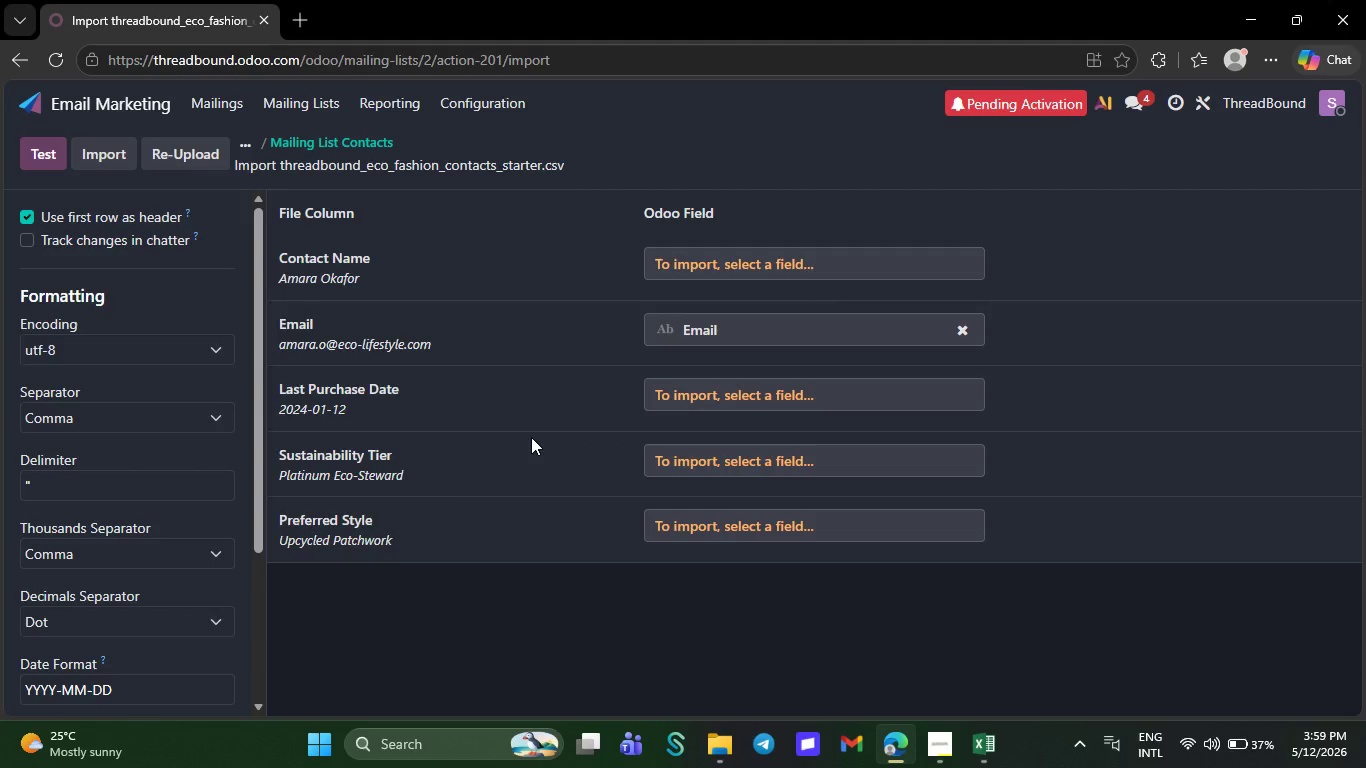 
wait(41.84)
 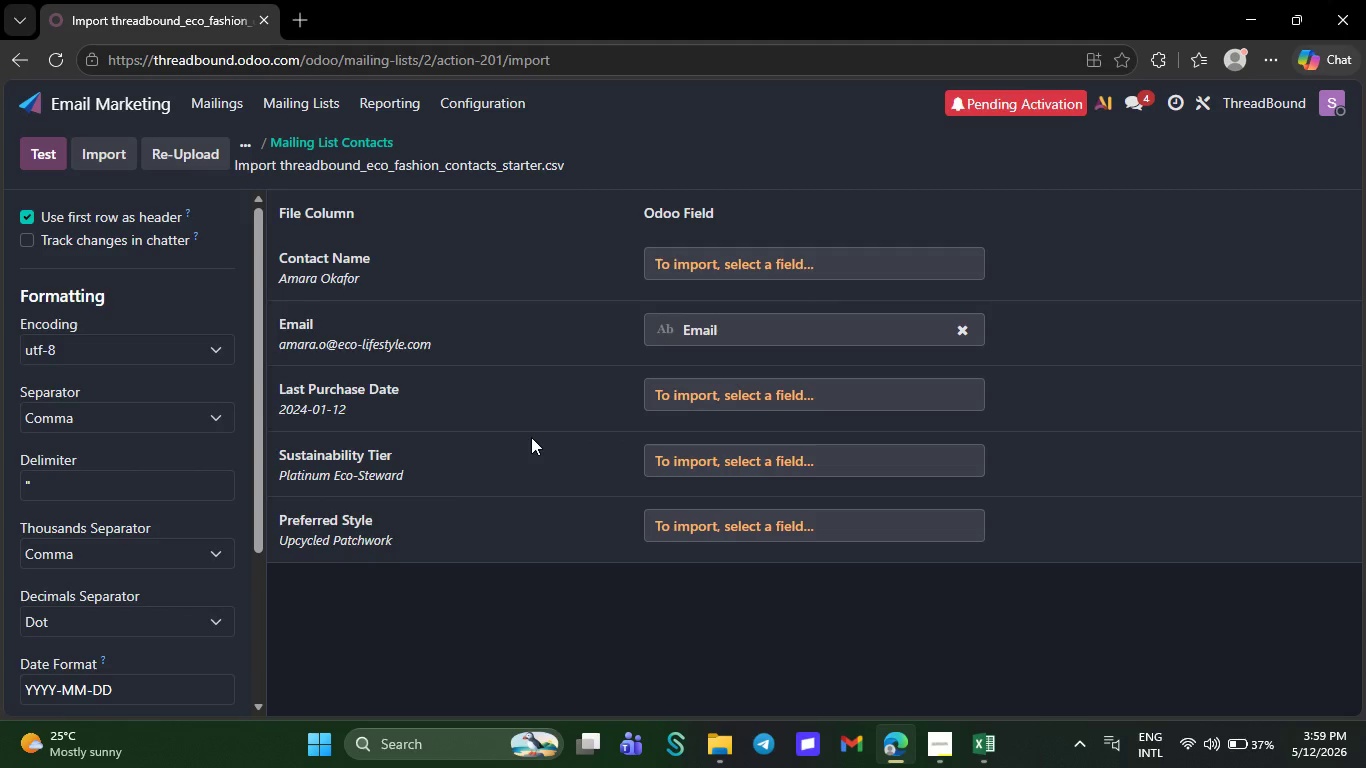 
left_click([774, 276])
 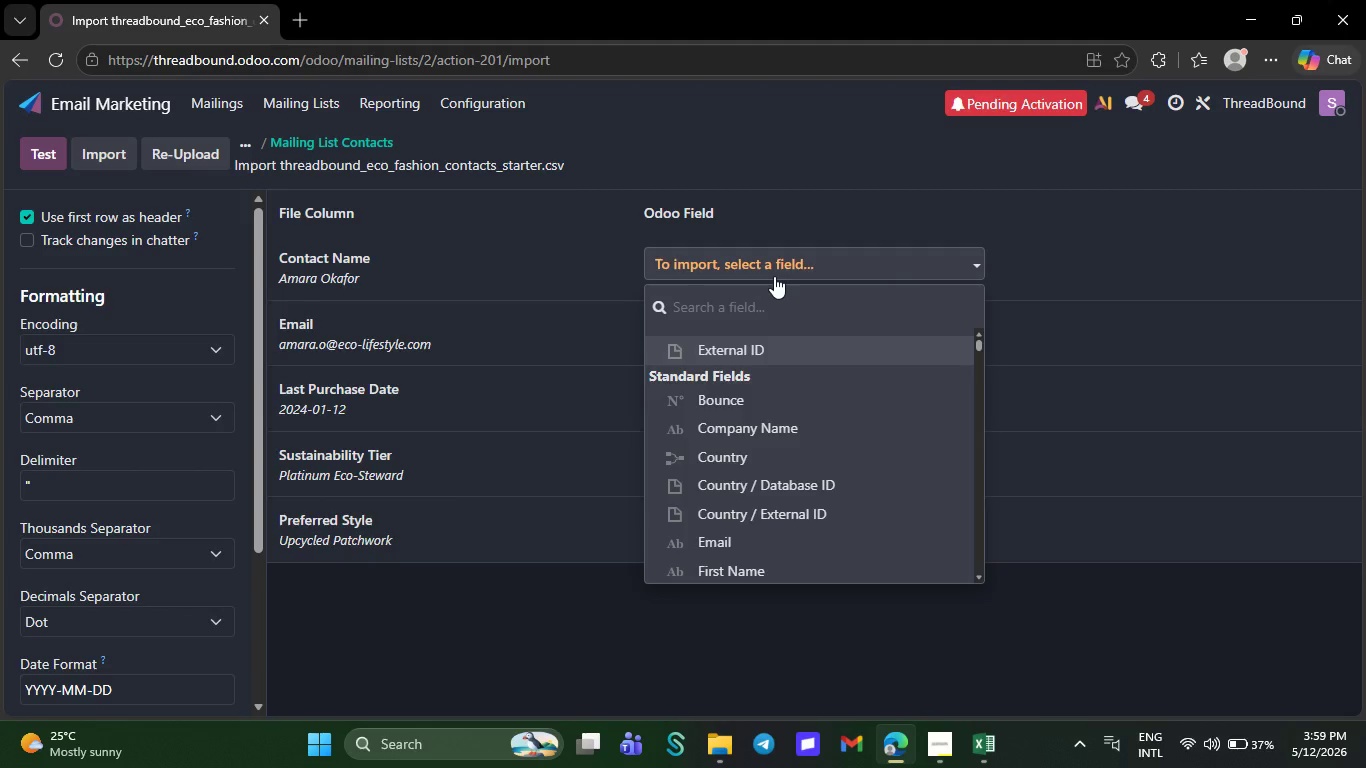 
type(name)
 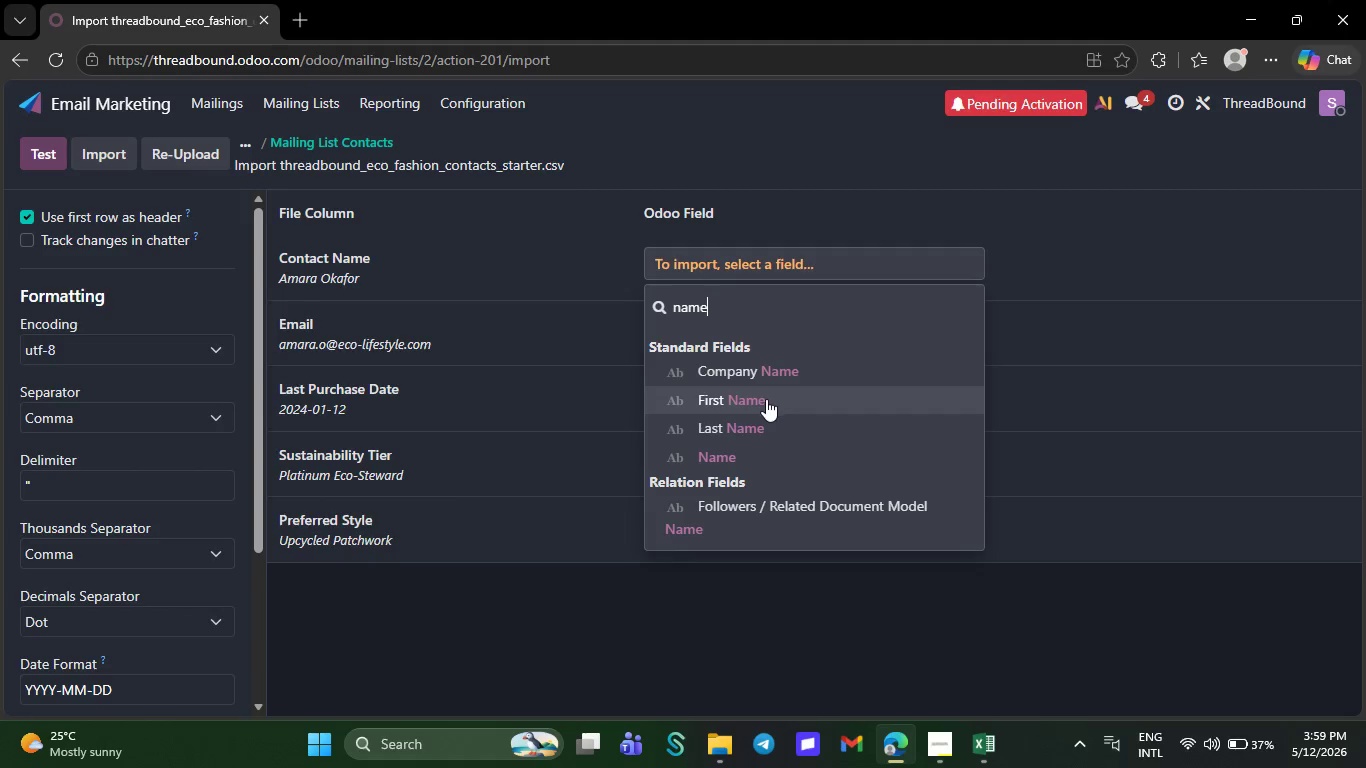 
left_click([735, 460])
 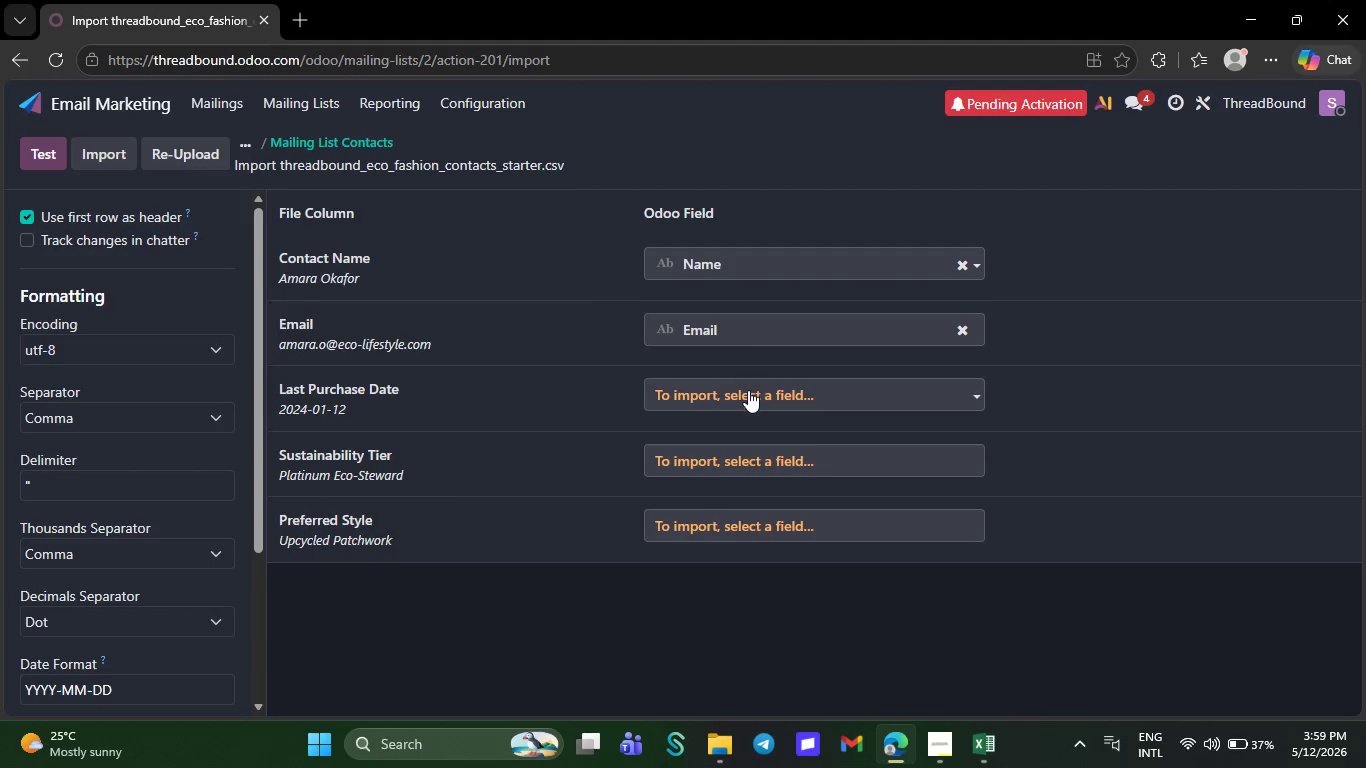 
left_click([746, 395])
 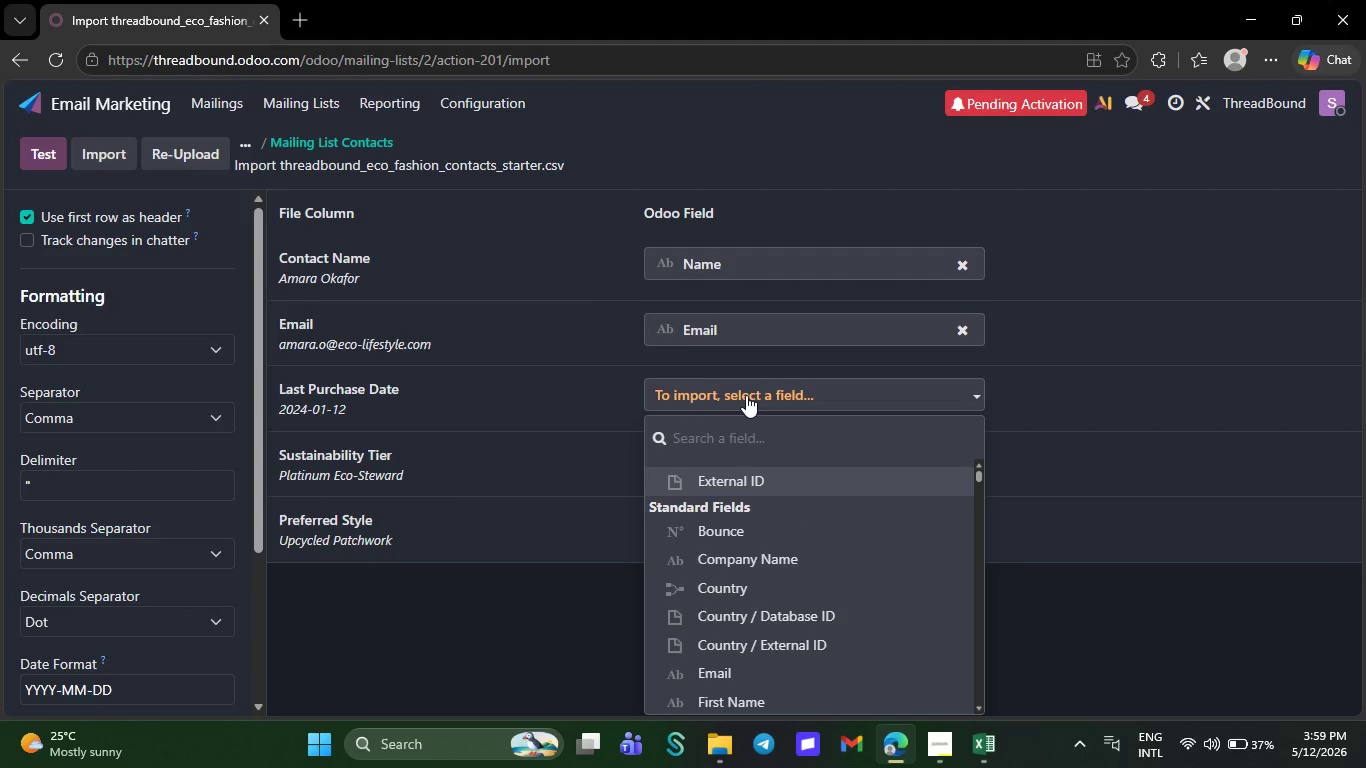 
type(last)
 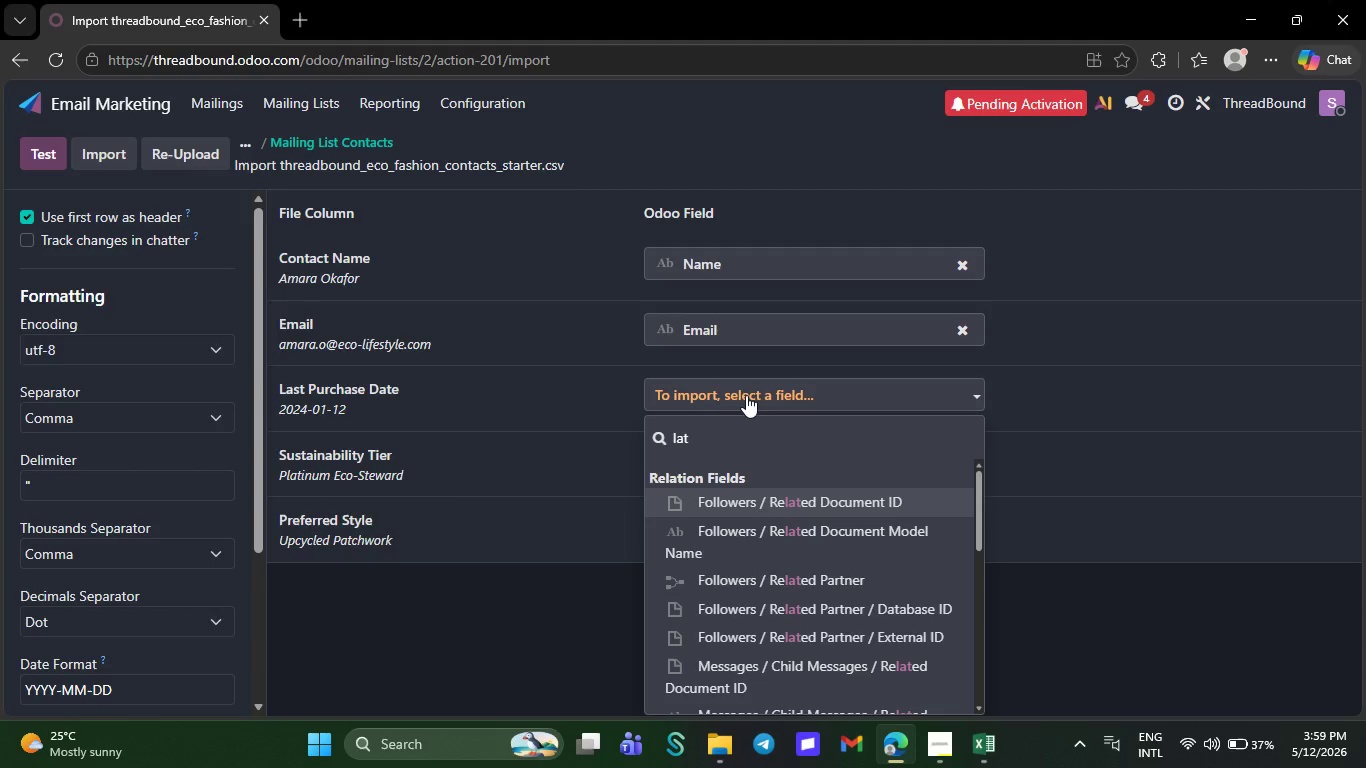 
wait(6.78)
 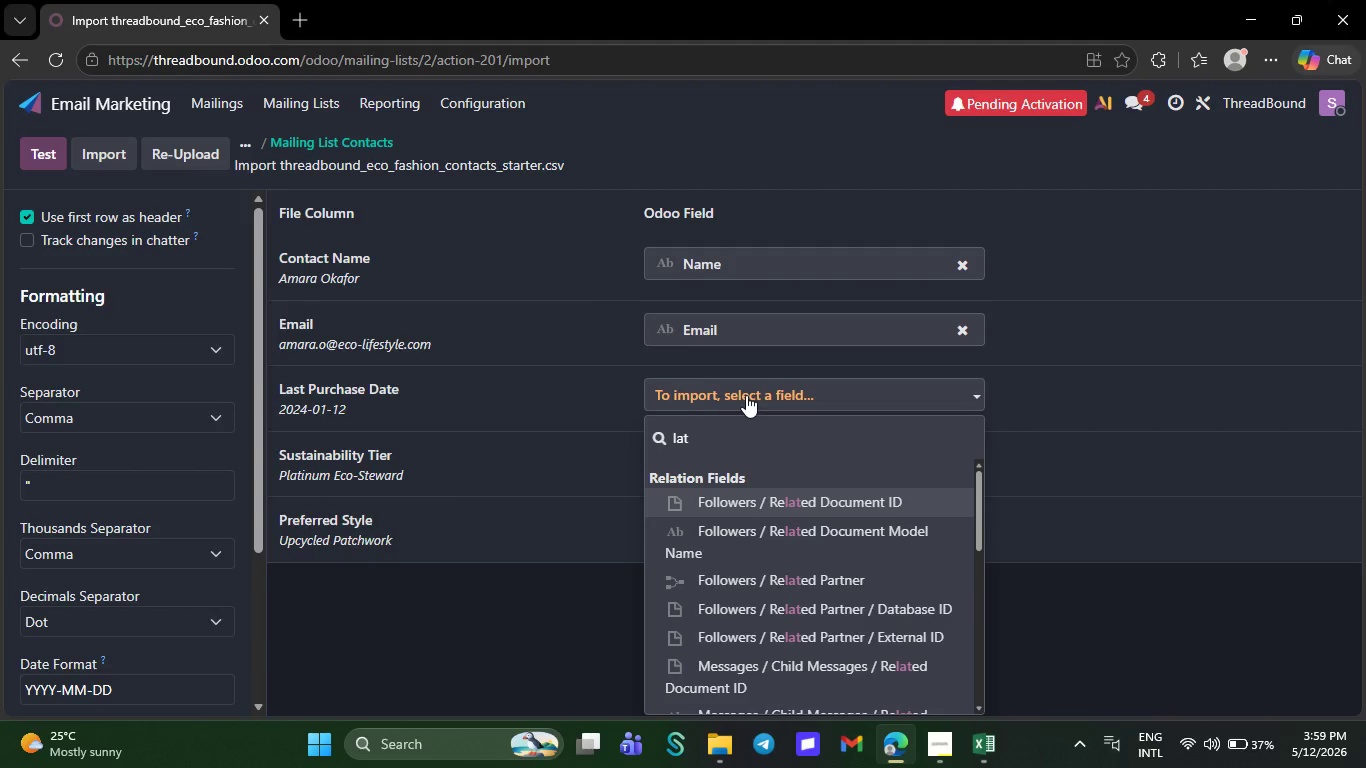 
type(last)
key(Backspace)
key(Backspace)
key(Backspace)
key(Backspace)
key(Backspace)
type(st)
 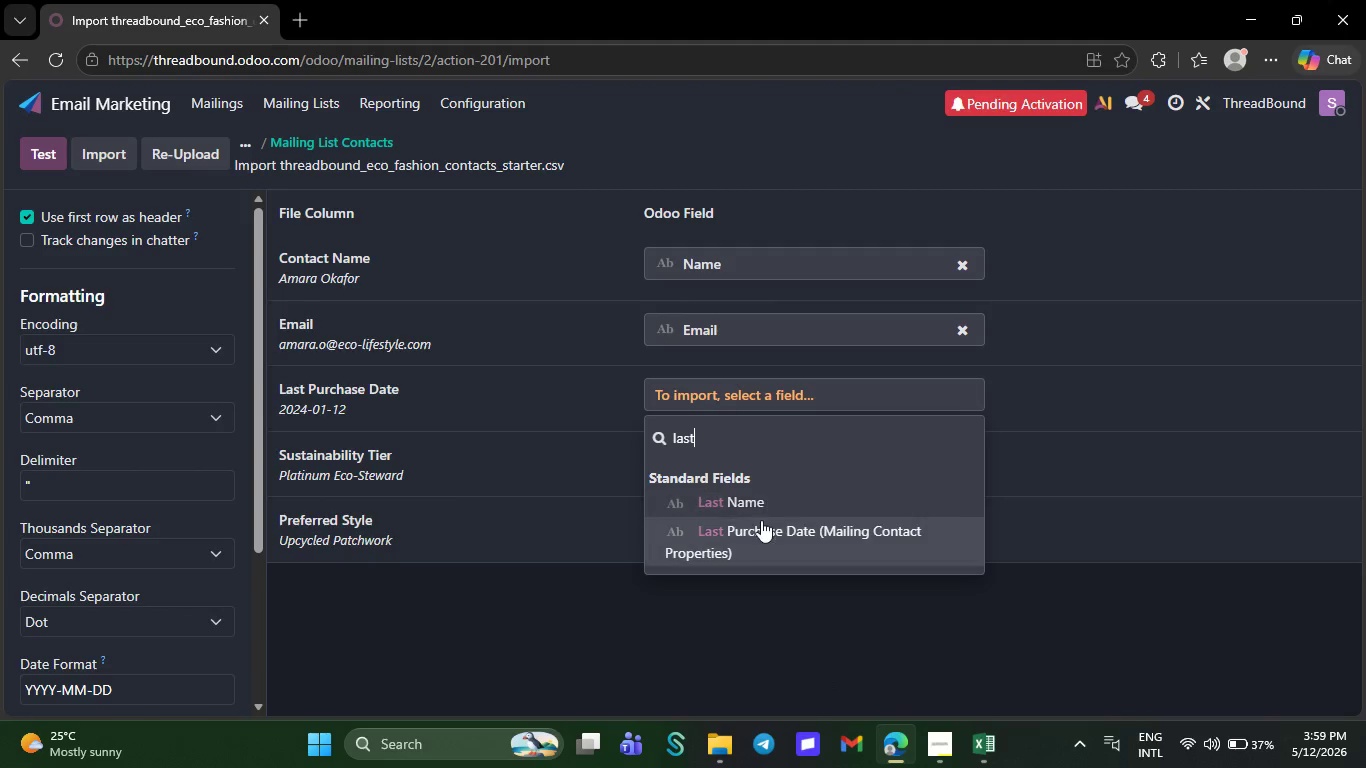 
left_click([760, 525])
 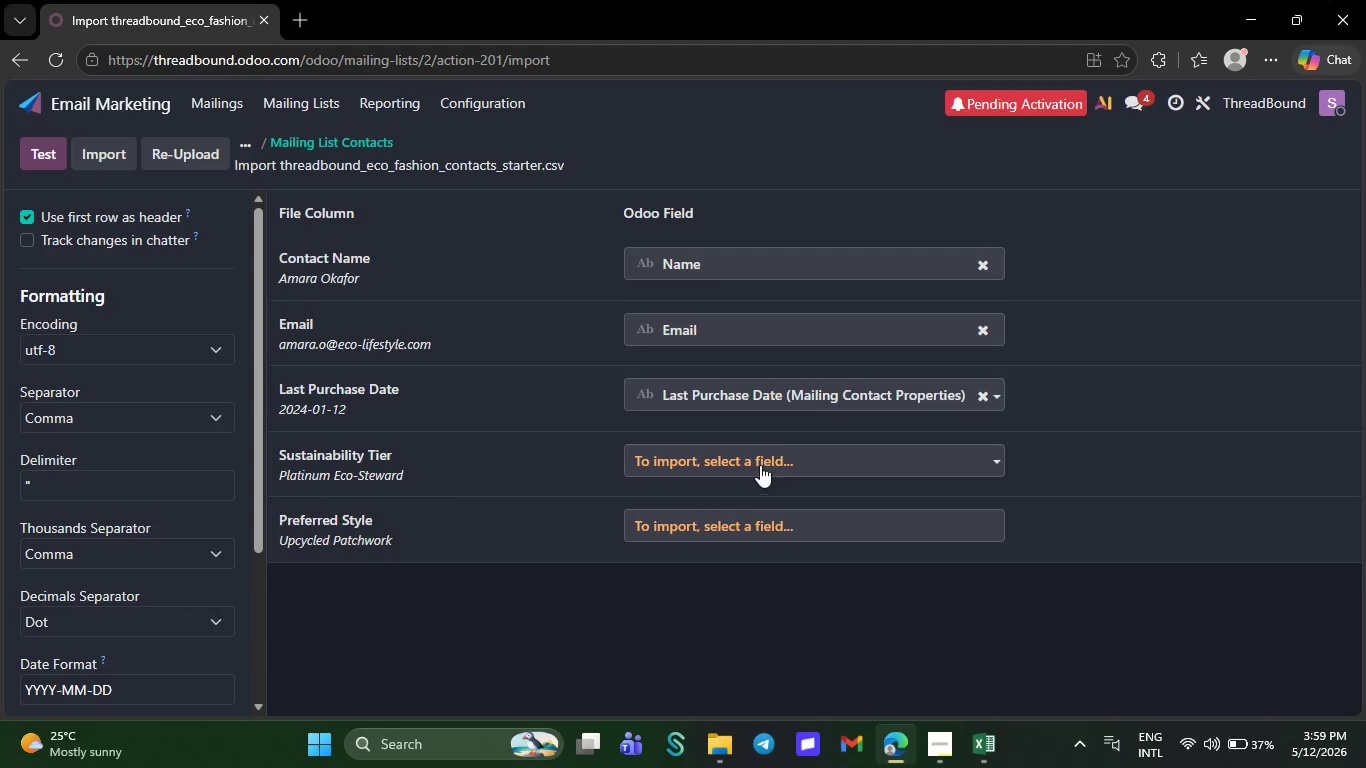 
left_click([761, 464])
 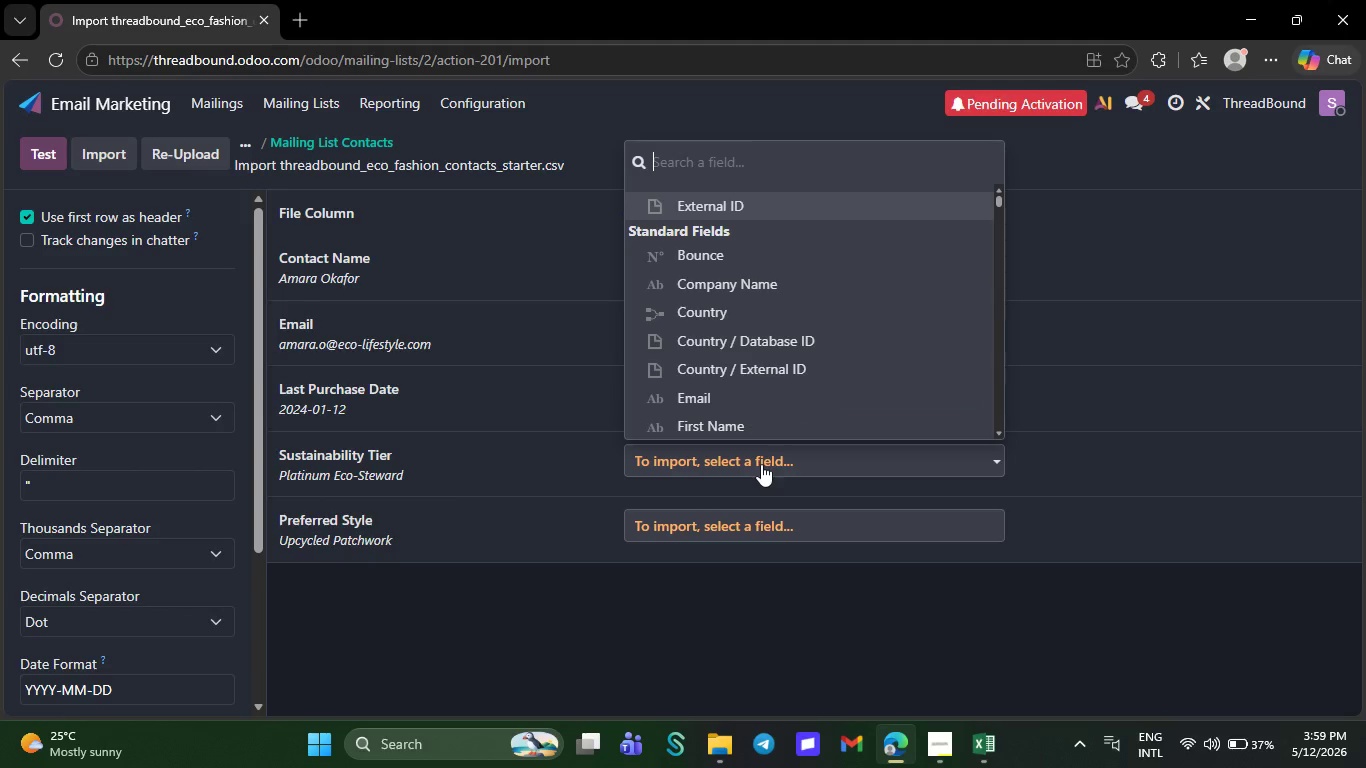 
type(sus)
 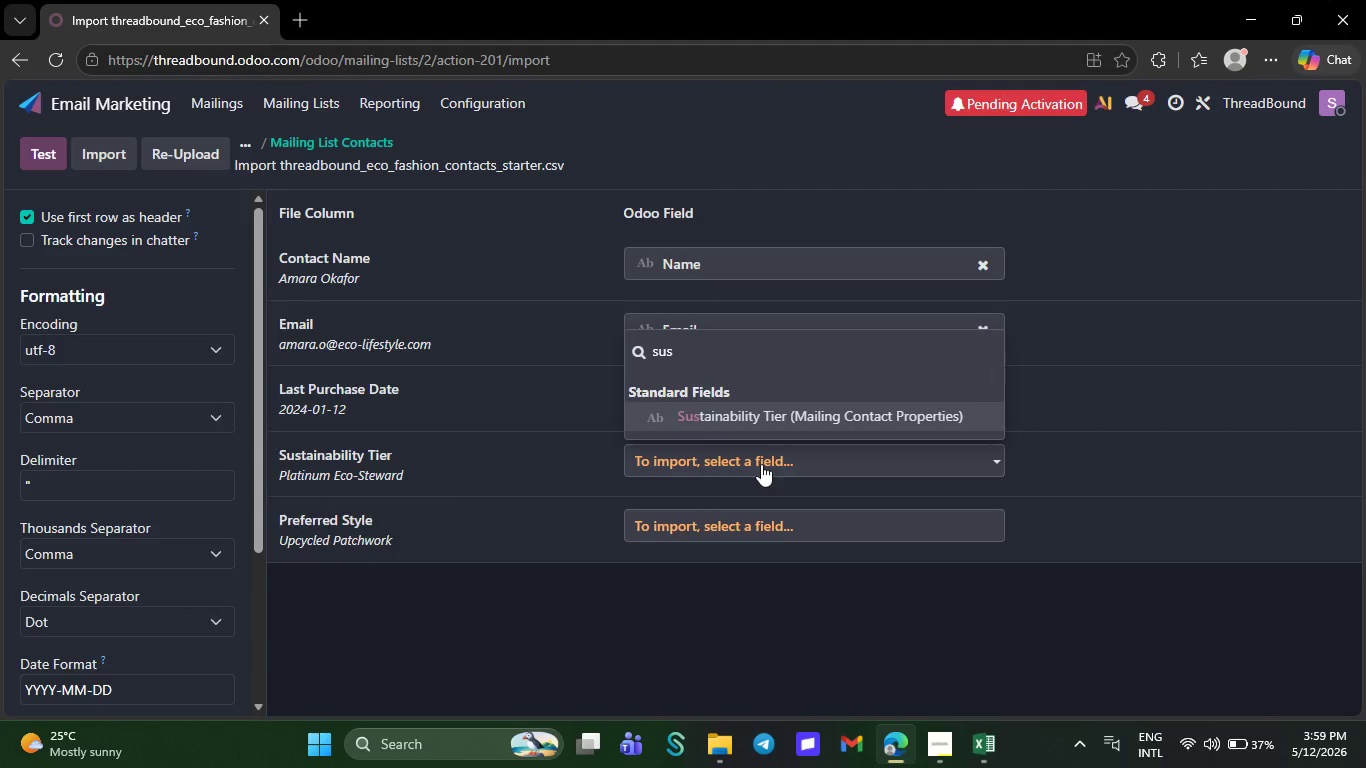 
wait(10.77)
 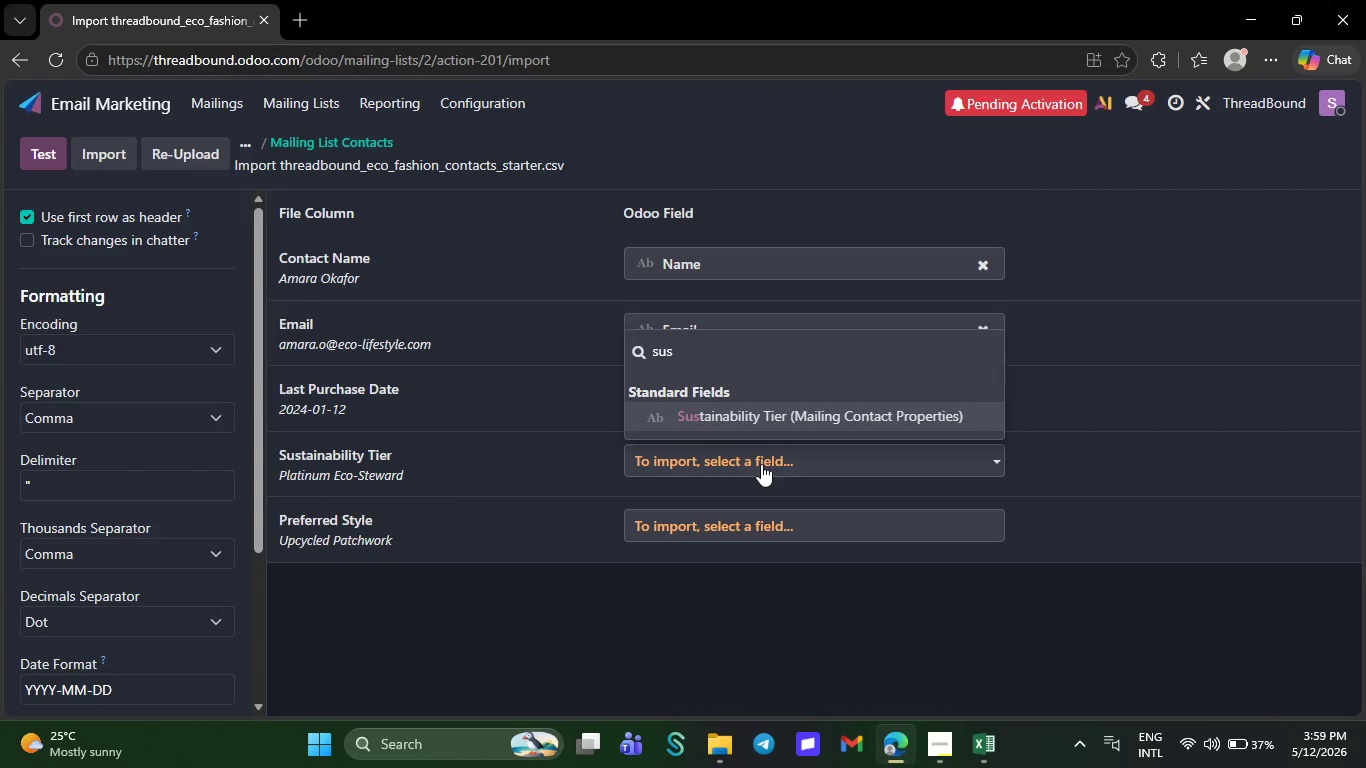 
left_click([721, 419])
 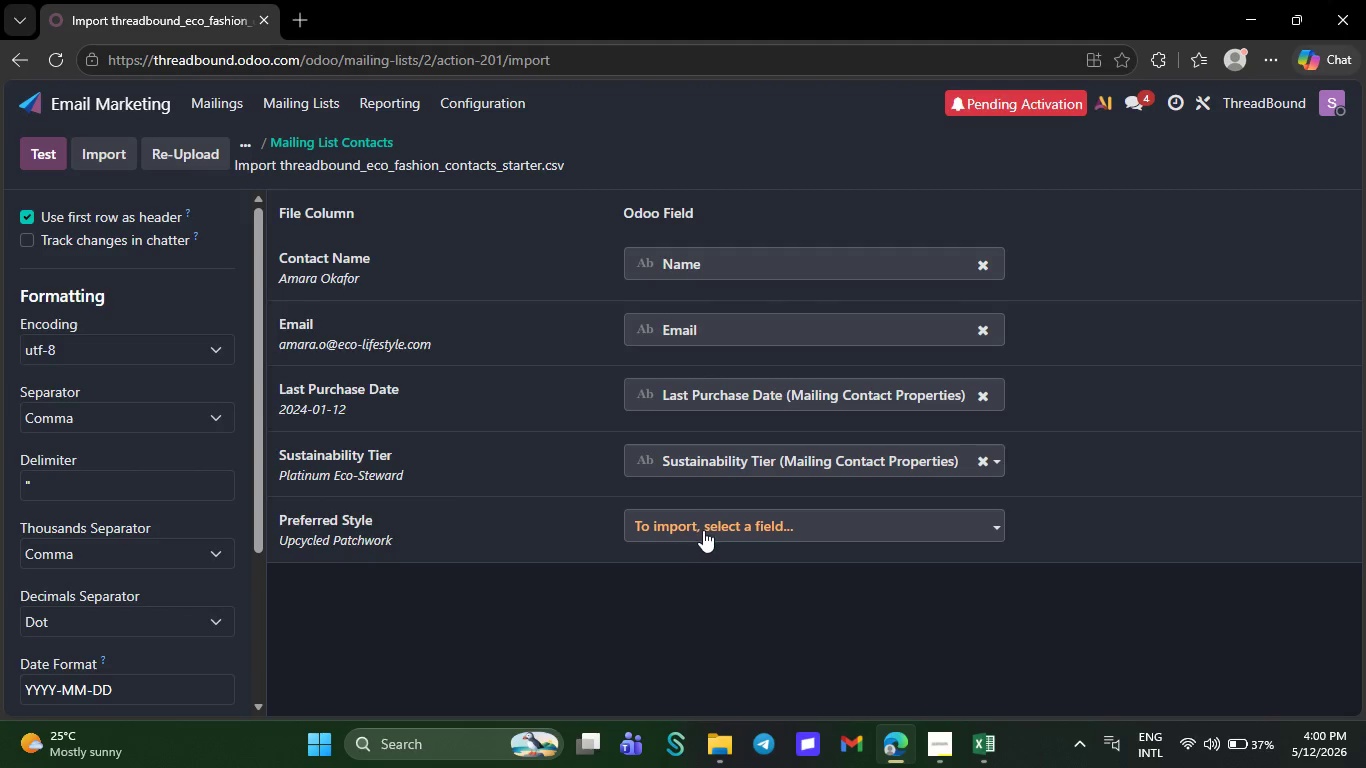 
left_click([703, 530])
 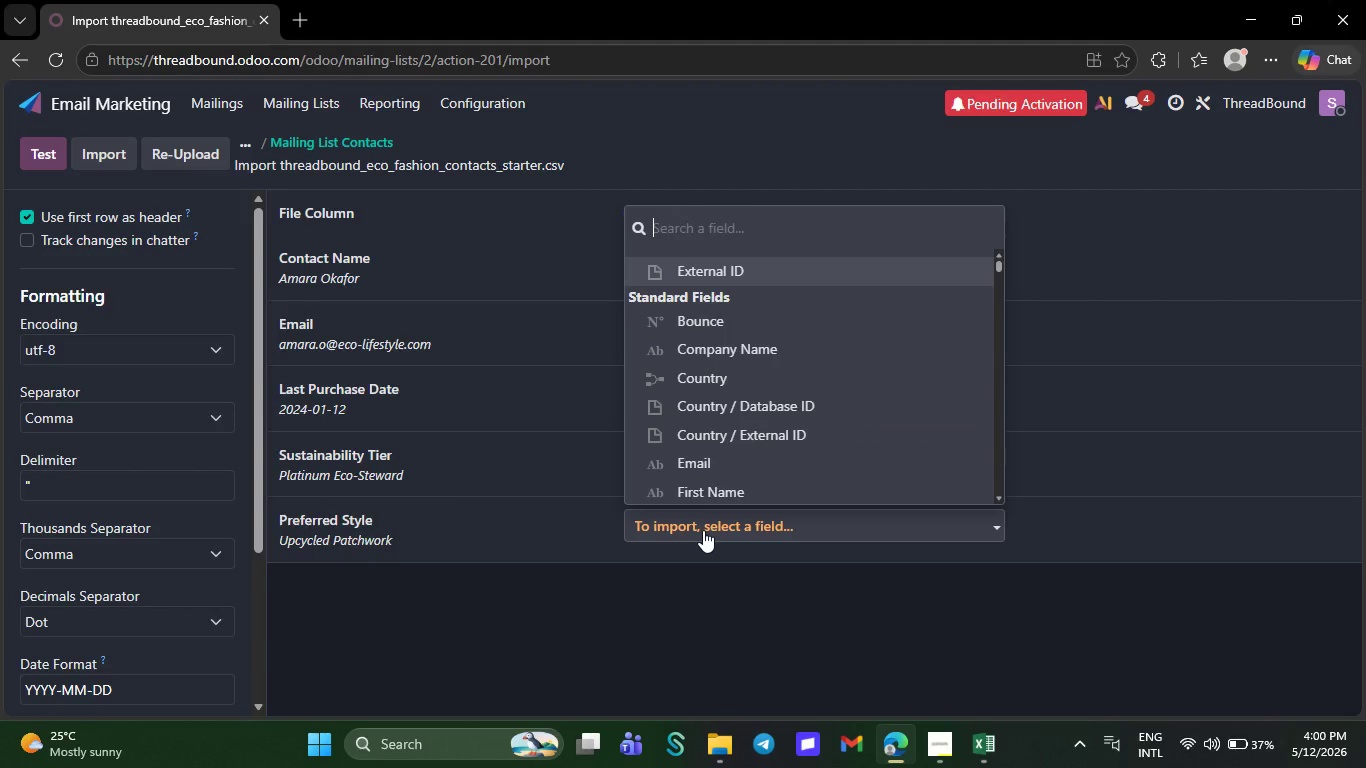 
type(pre)
 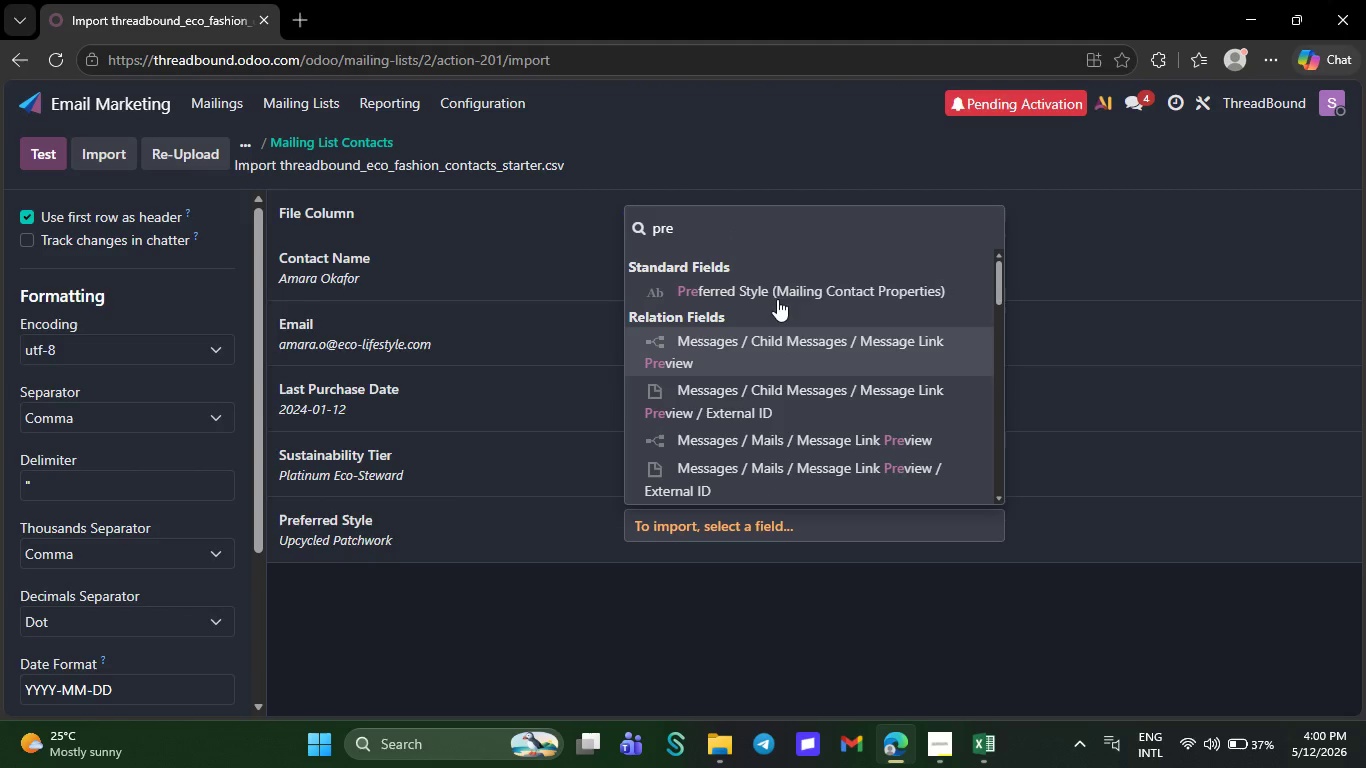 
left_click([777, 292])
 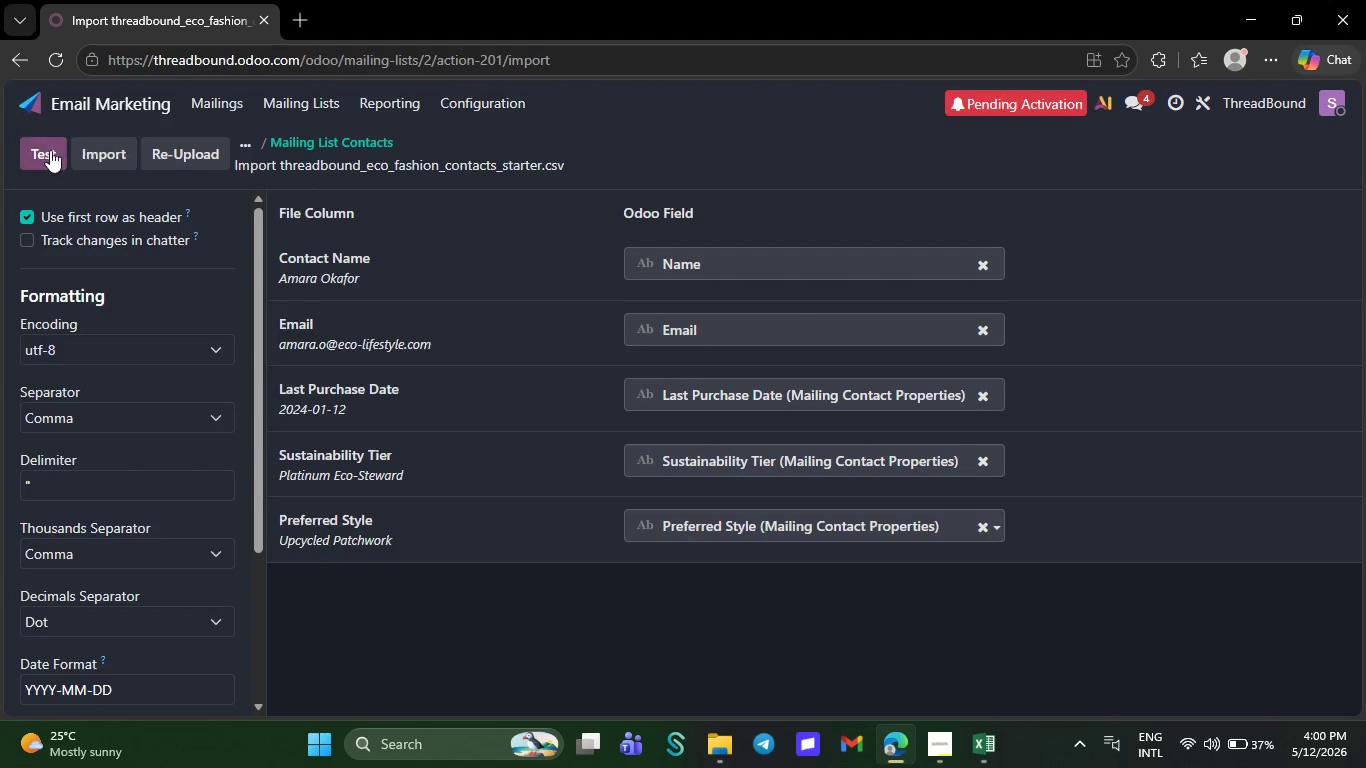 
left_click([44, 150])
 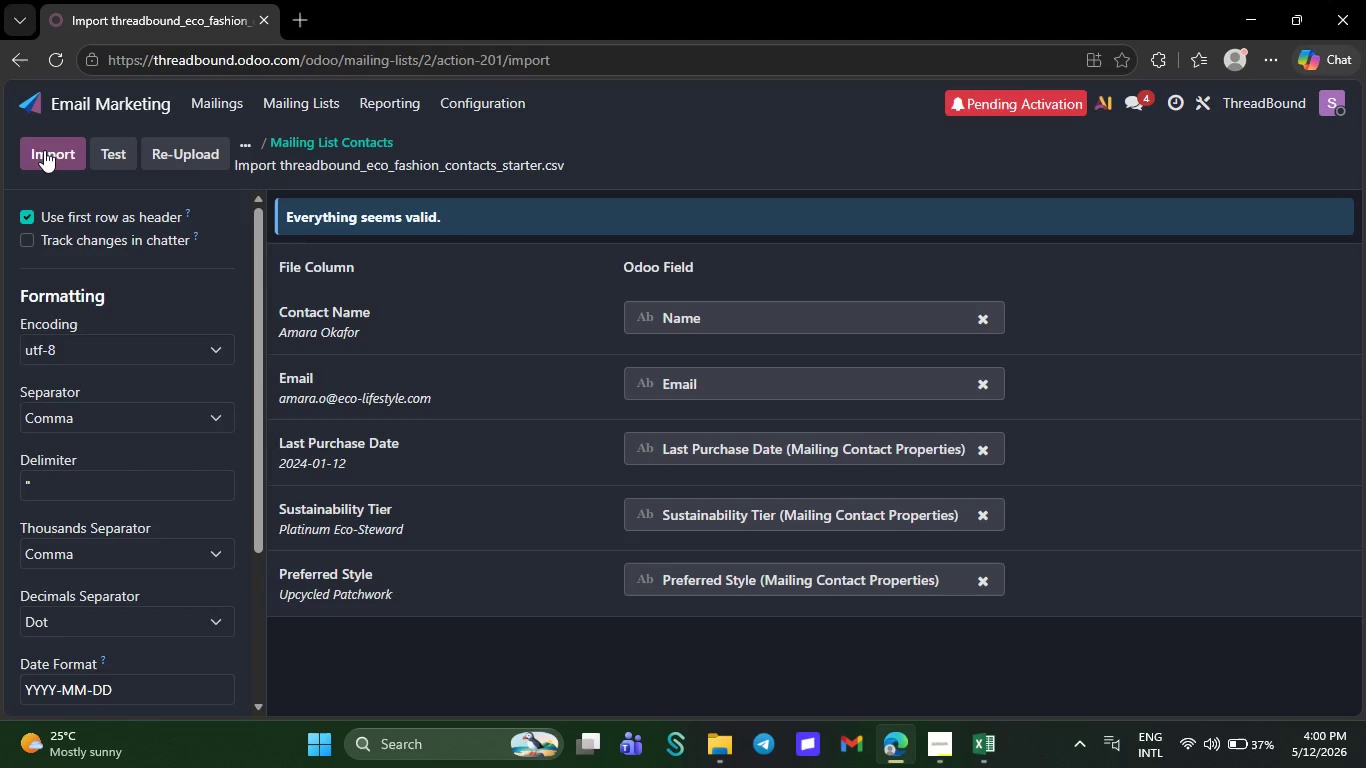 
wait(6.52)
 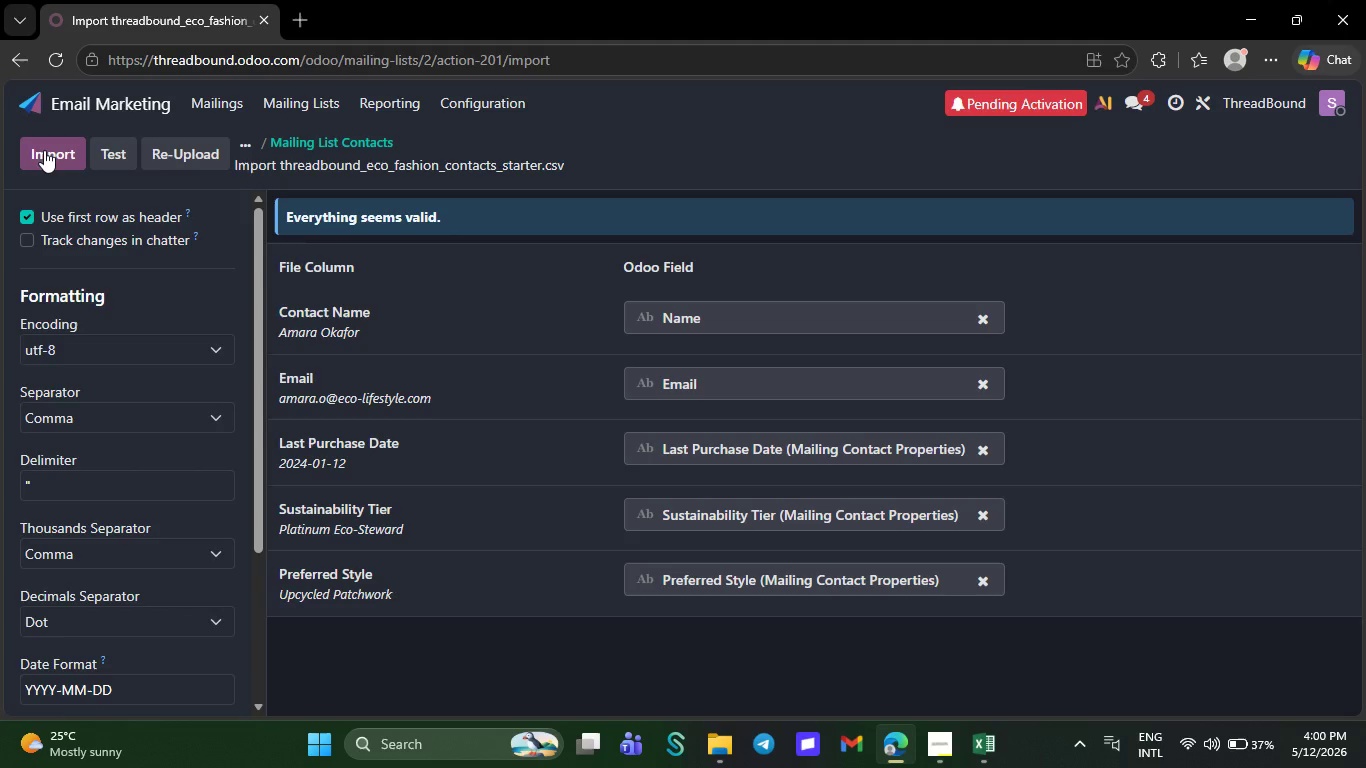 
left_click([65, 140])
 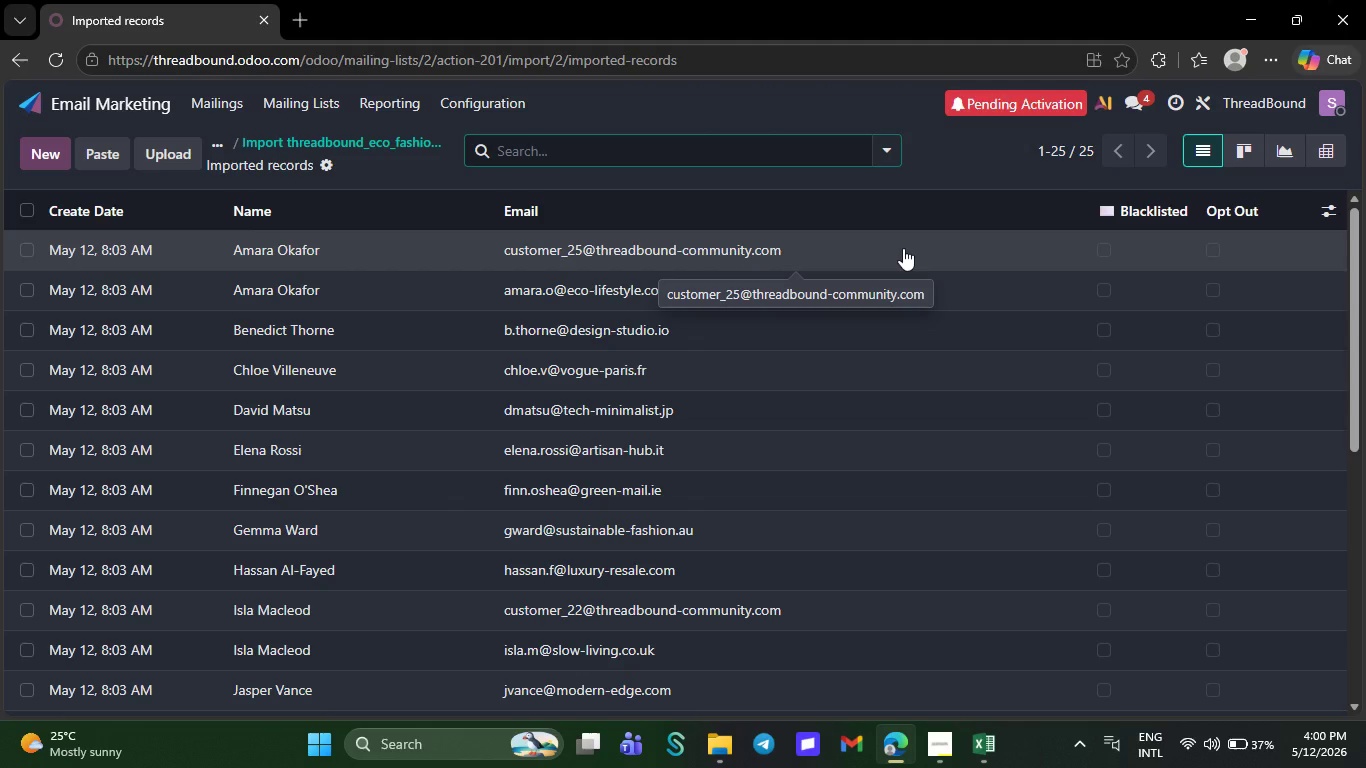 
wait(26.12)
 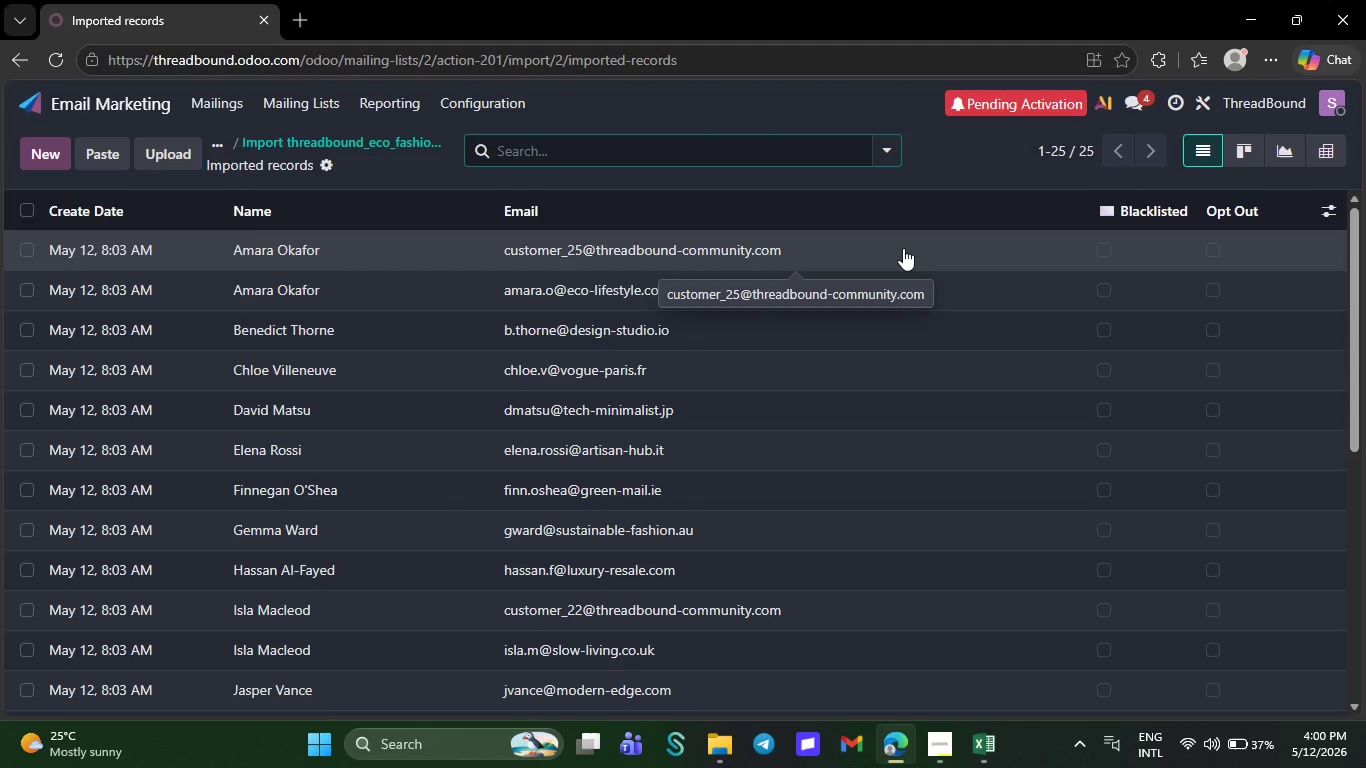 
left_click([229, 96])
 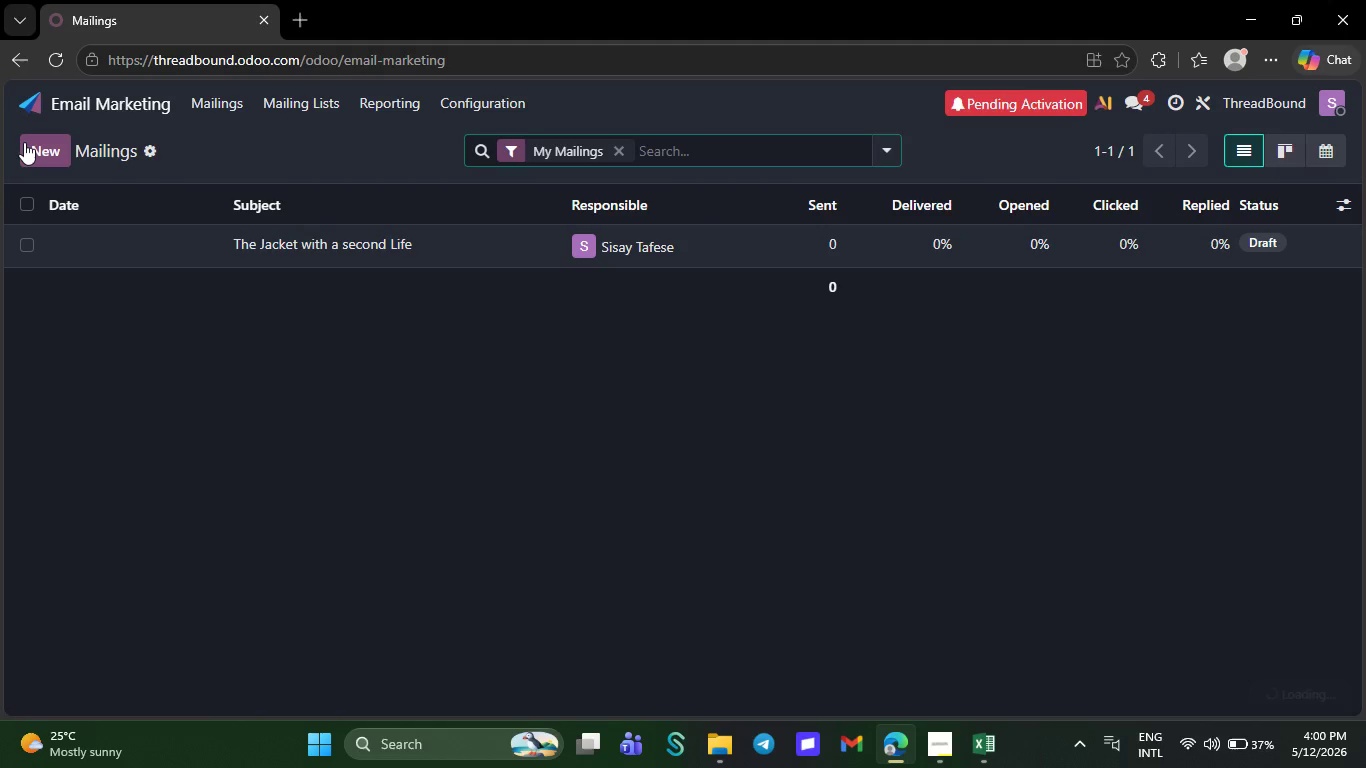 
left_click([24, 142])
 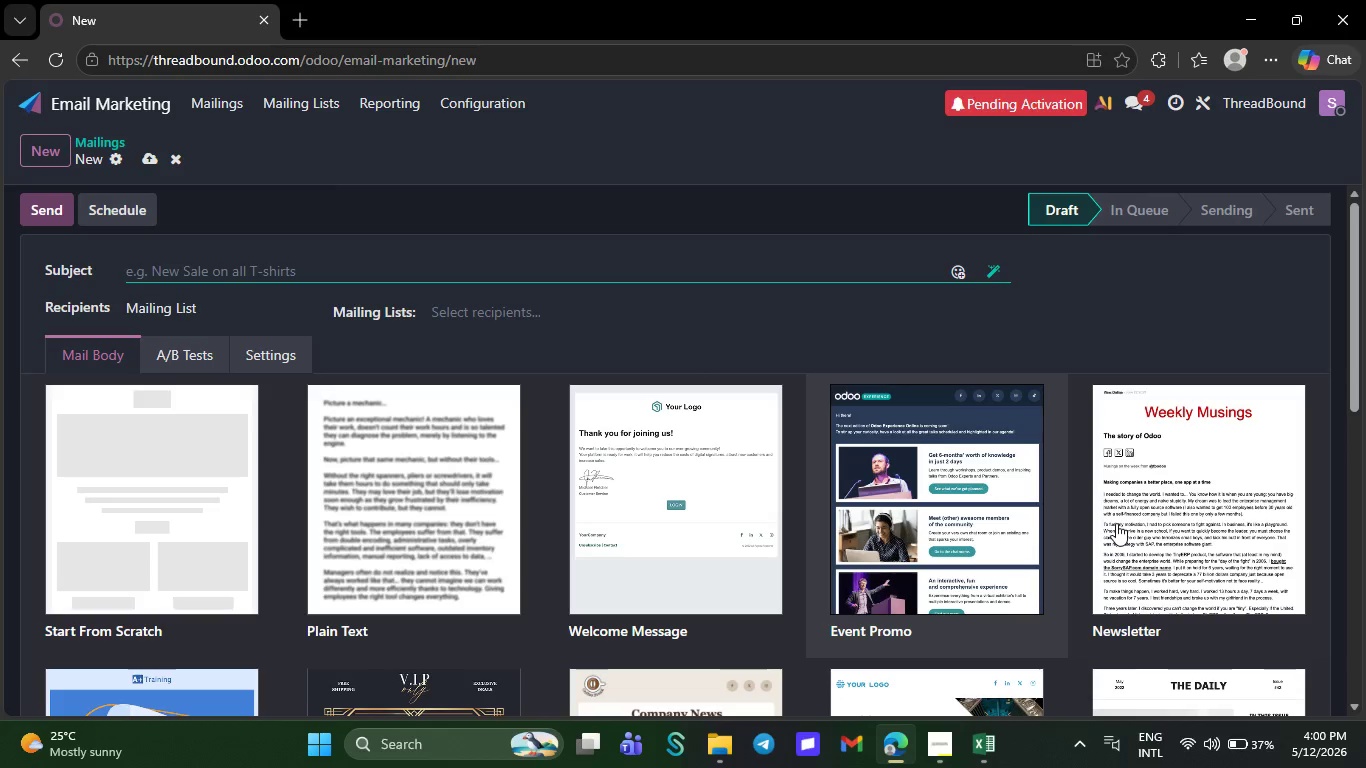 
left_click([1117, 523])
 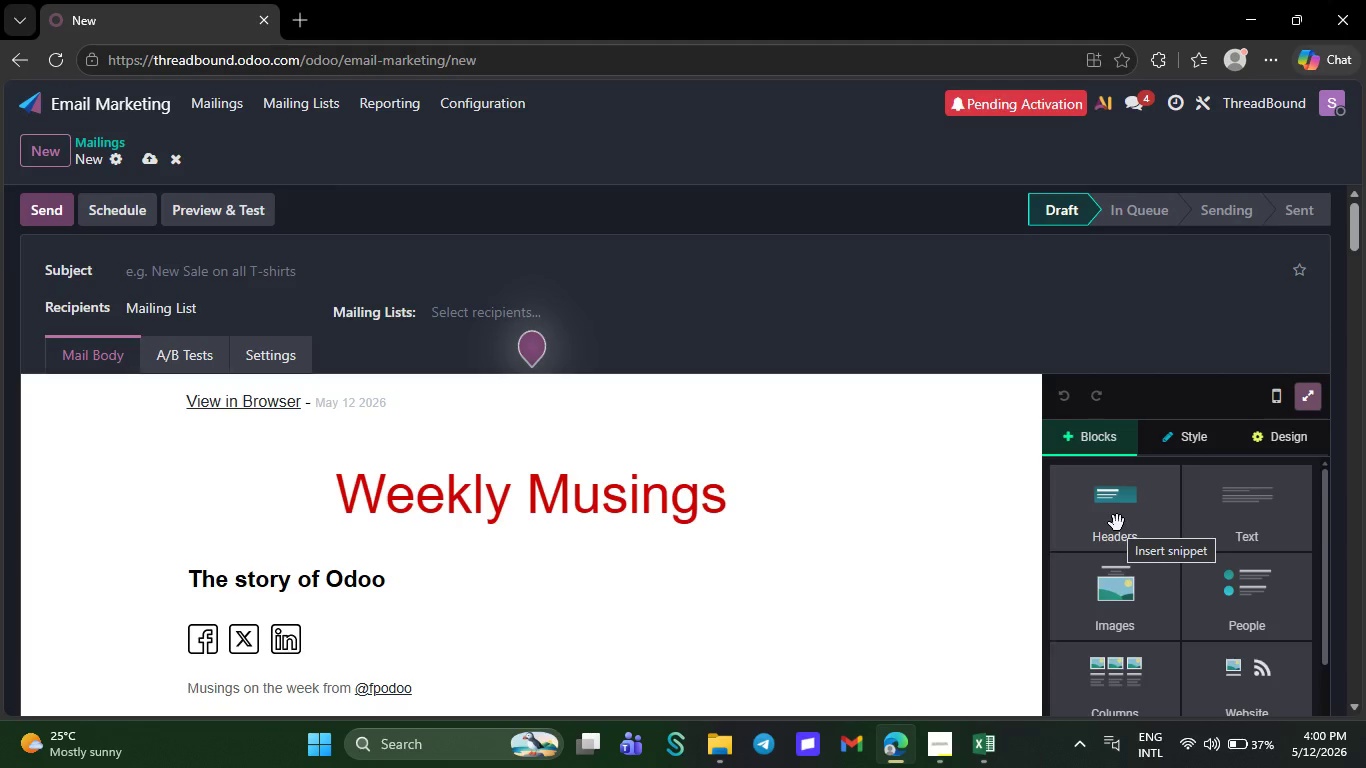 
wait(17.31)
 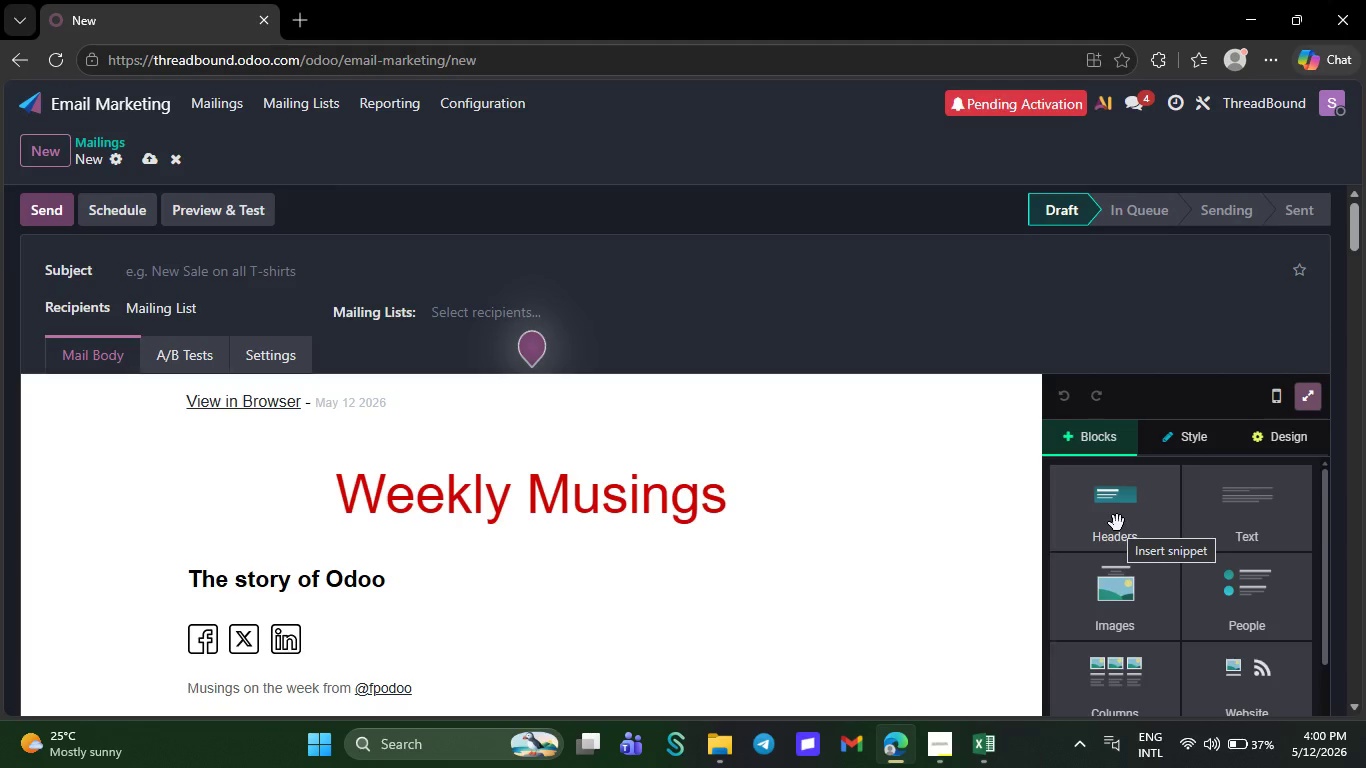 
left_click([705, 520])
 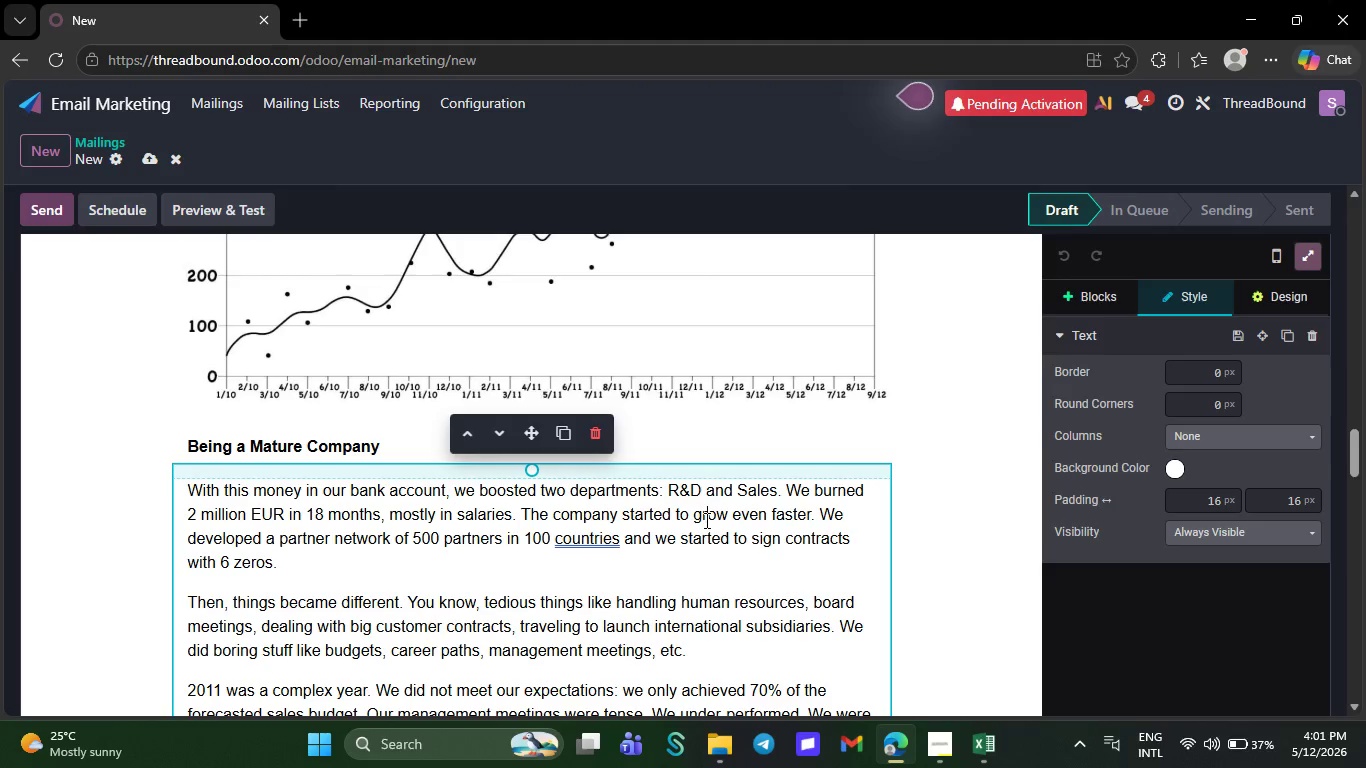 
wait(14.72)
 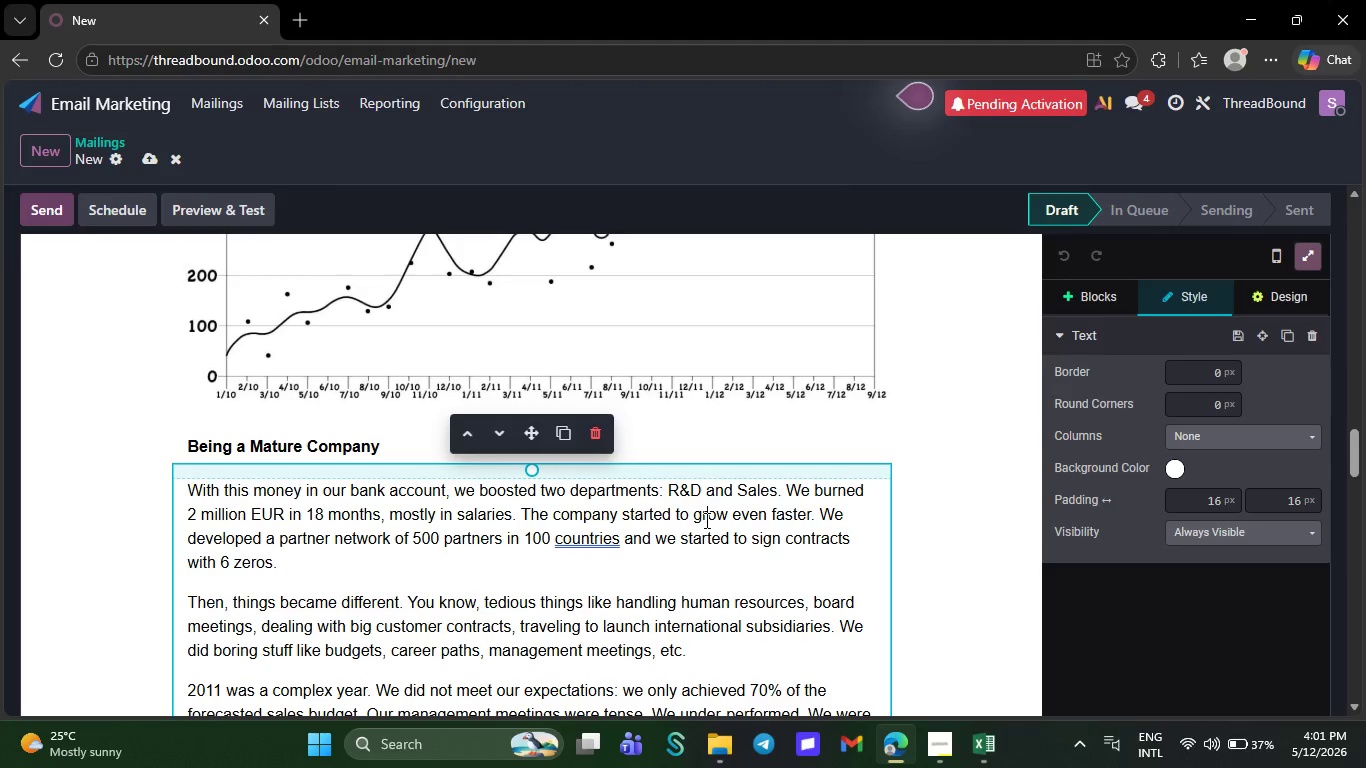 
key(Backspace)
 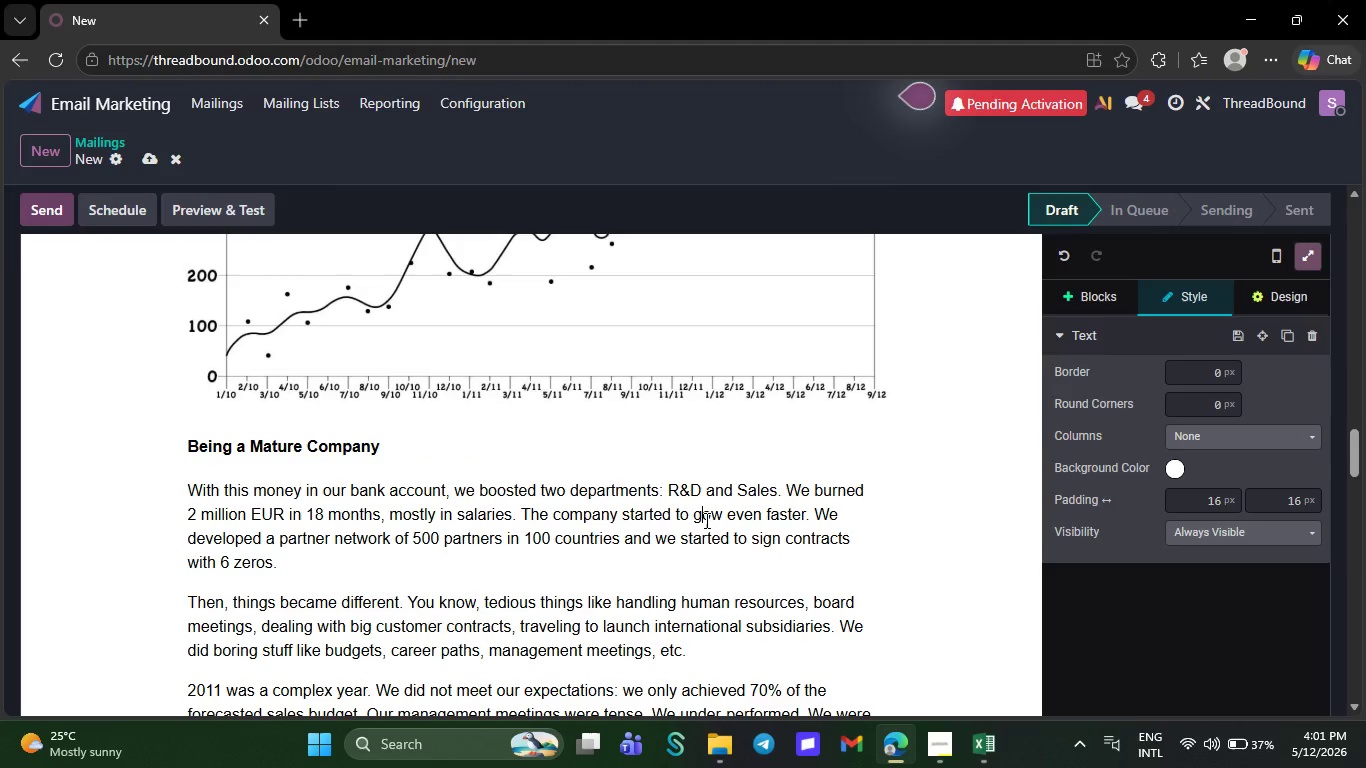 
hold_key(key=CapsLock, duration=9.7)
 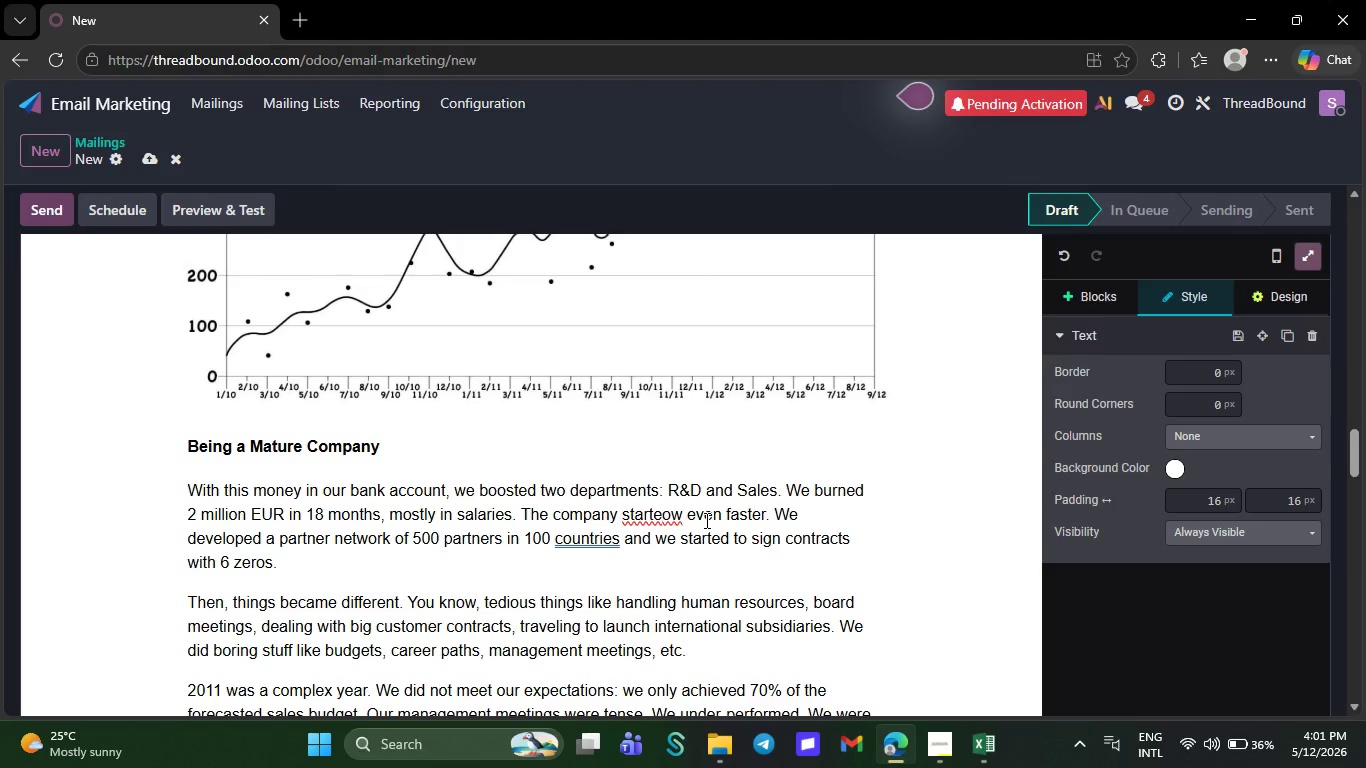 
key(Shift+ShiftLeft)
 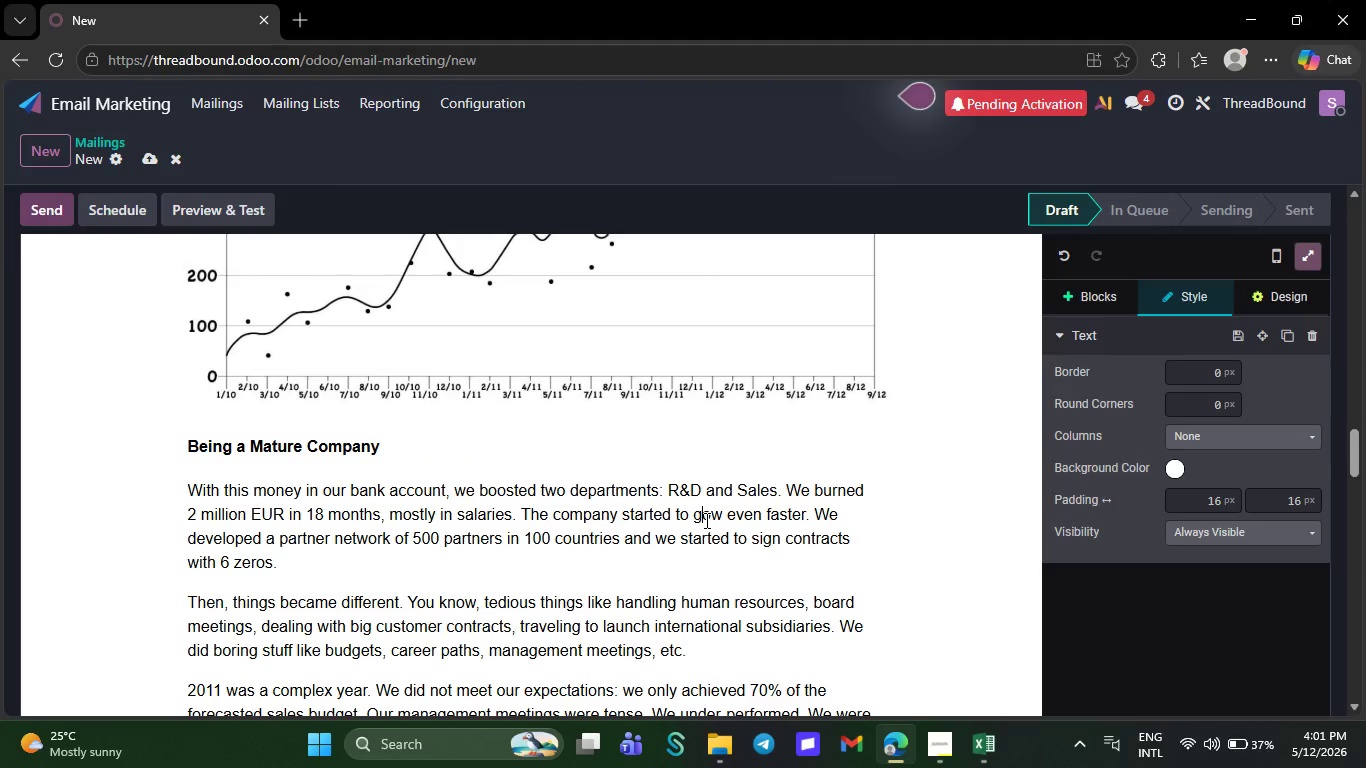 
key(Shift+Backspace)
 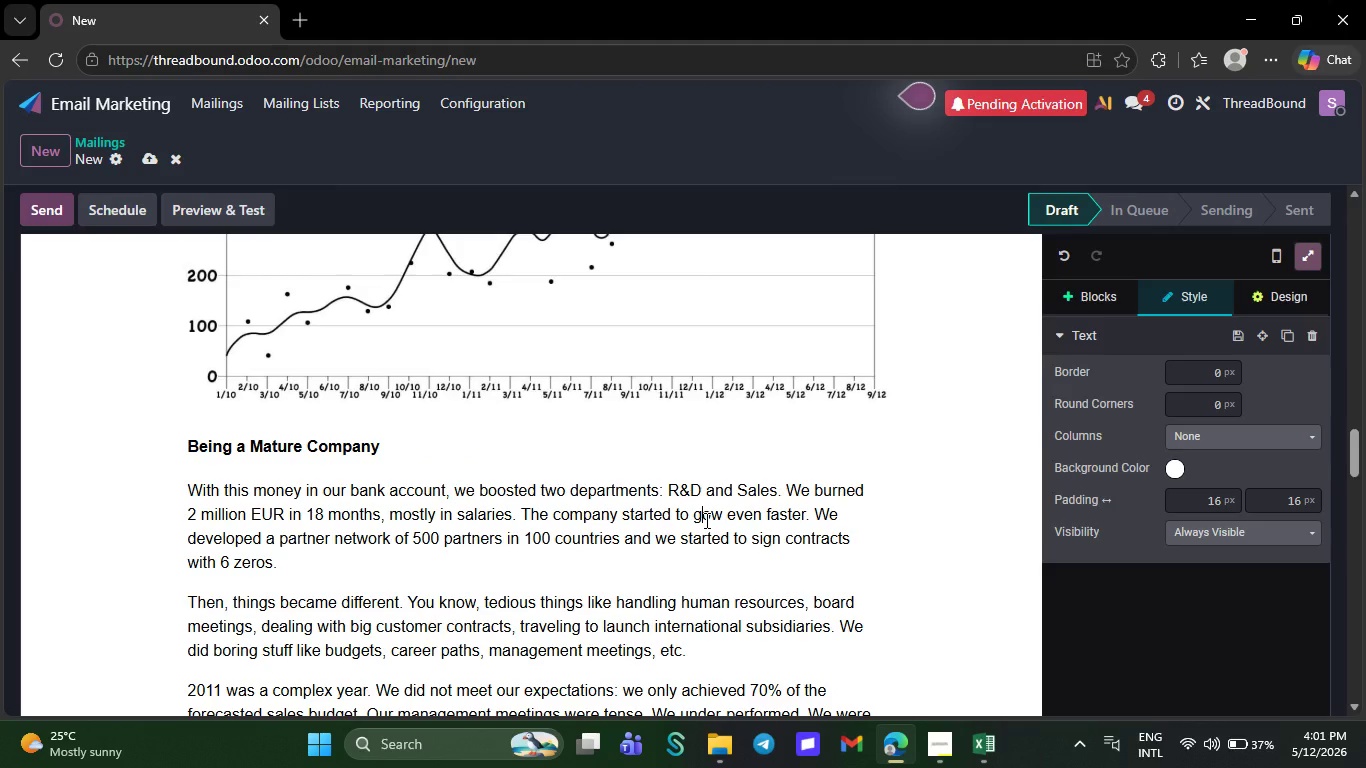 
key(Shift+ShiftLeft)
 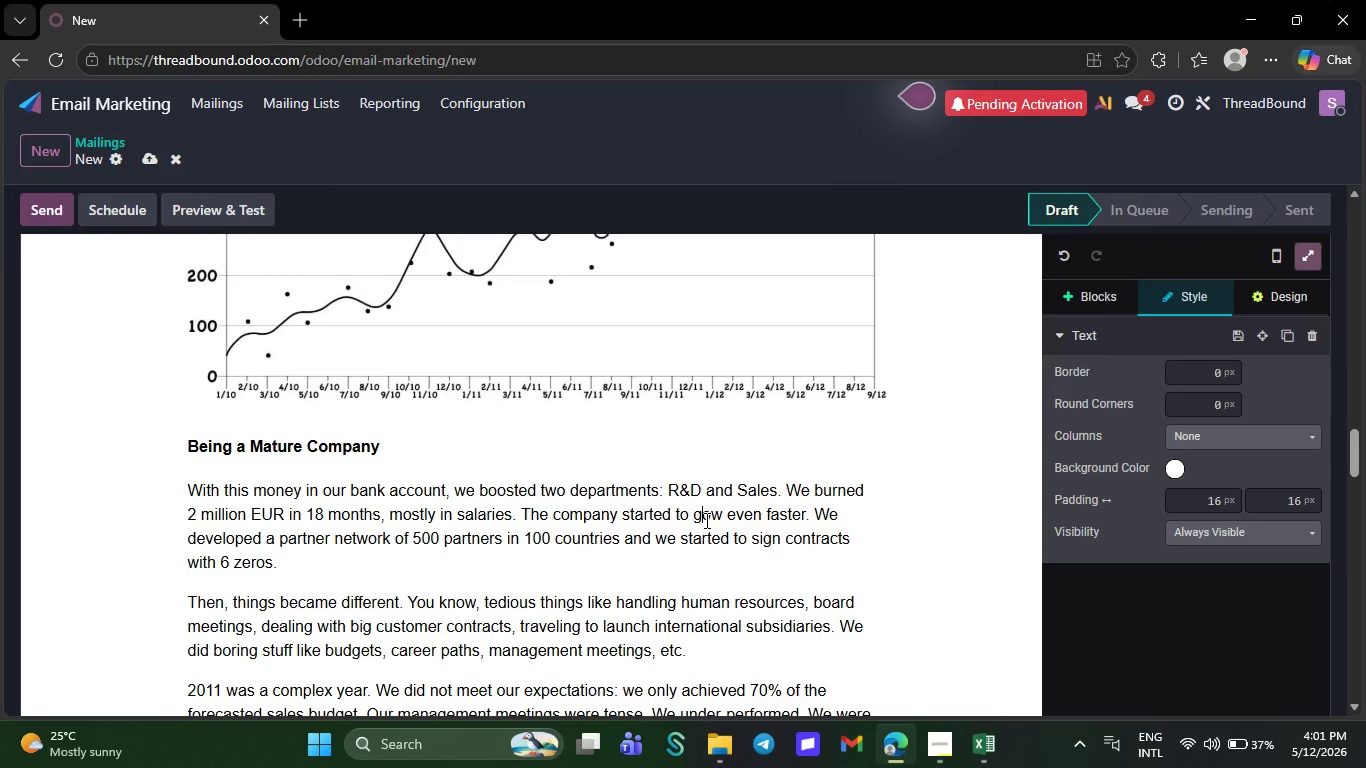 
key(Shift+Backspace)
 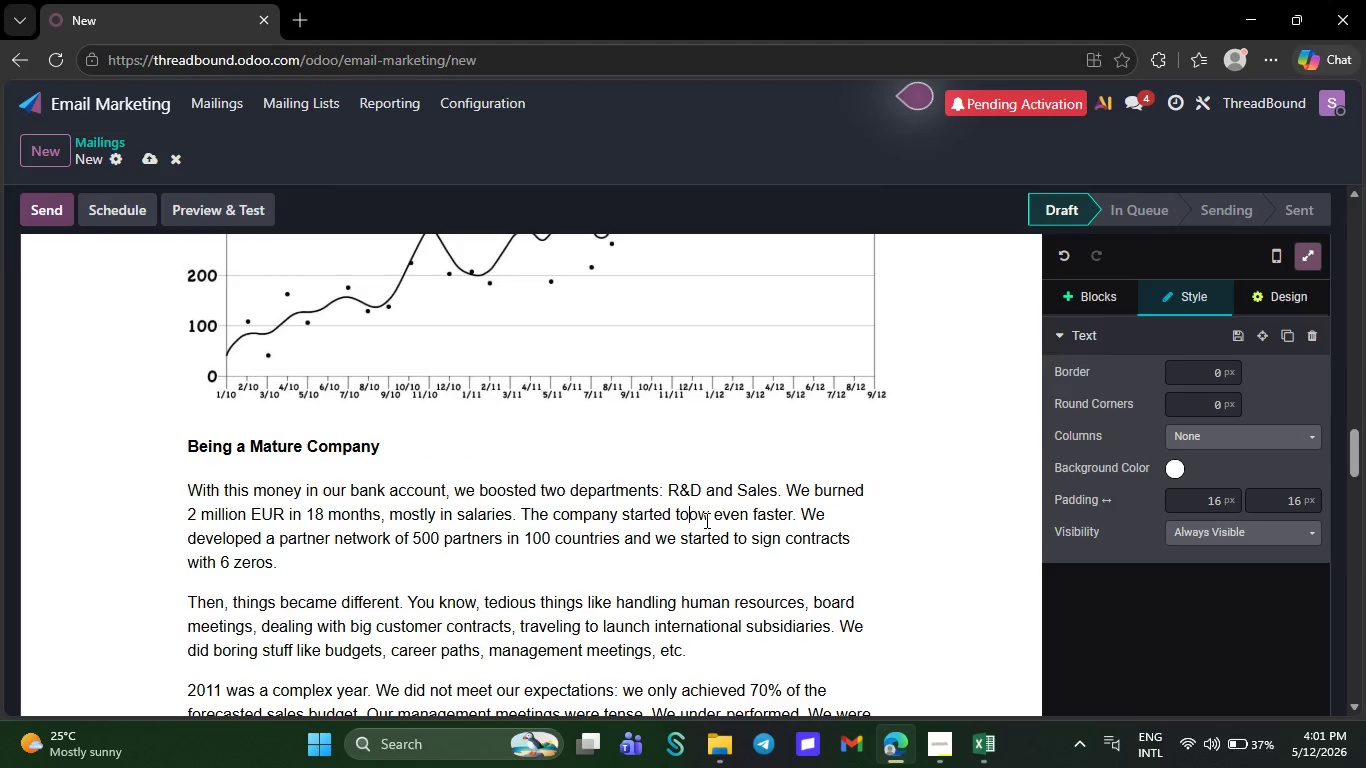 
key(Backspace)
 